 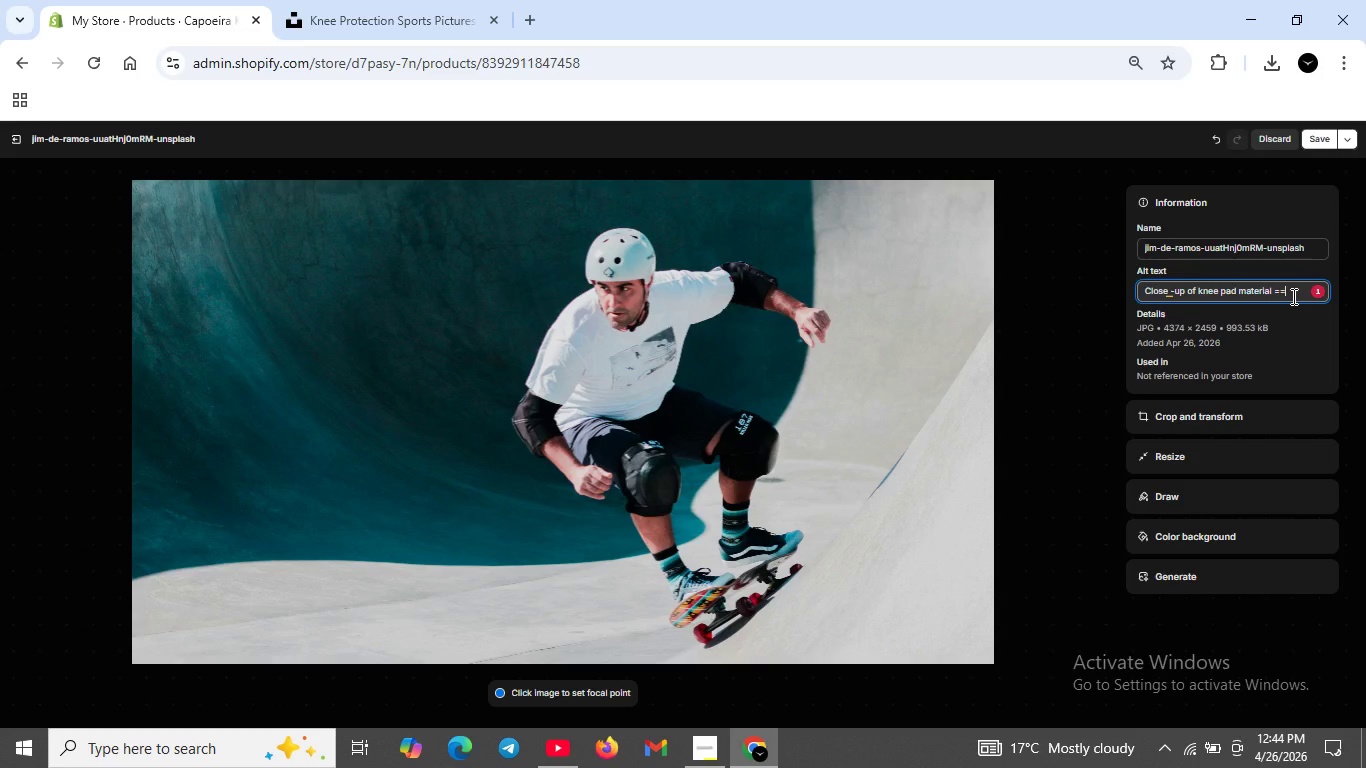 
key(Backspace)
key(Backspace)
type(-- fabric with impct )
 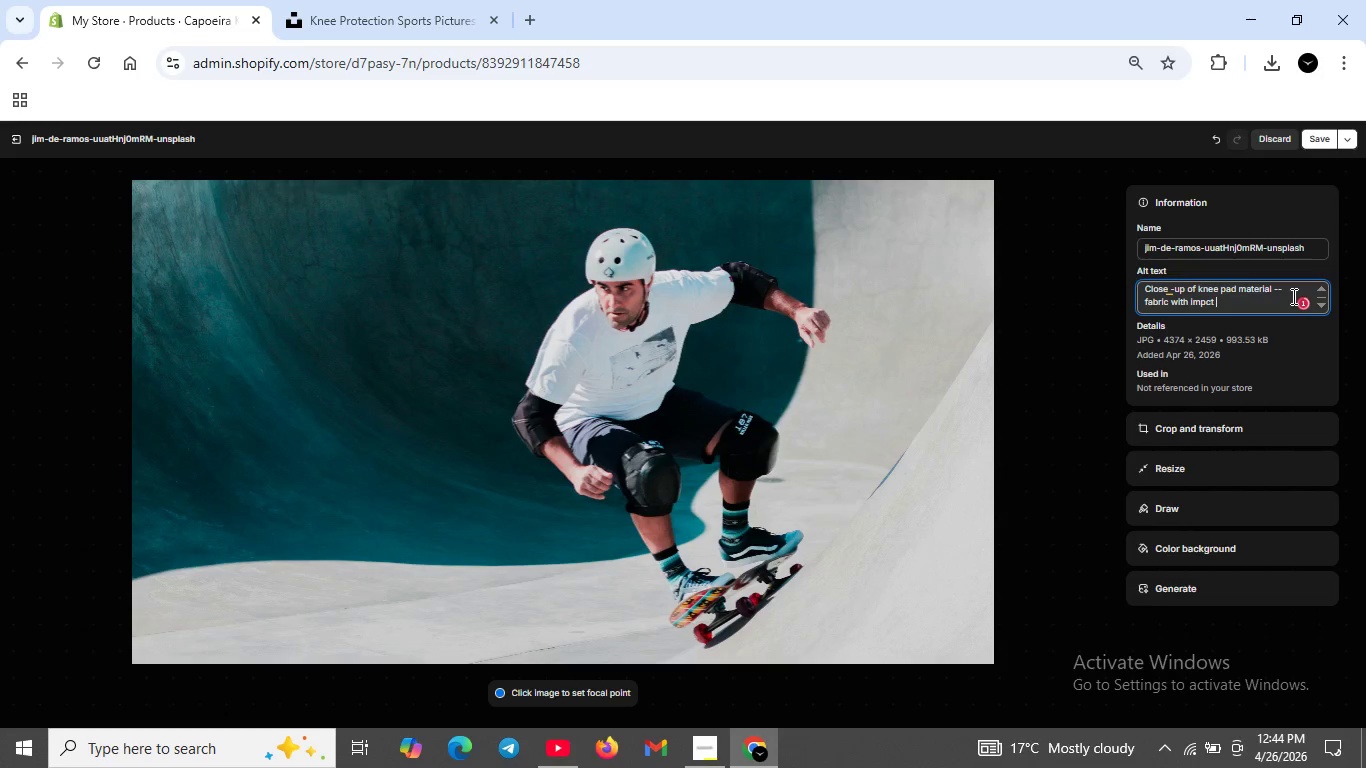 
key(Backspace)
key(Backspace)
key(Backspace)
type(act -absorbing foam  for cop)
 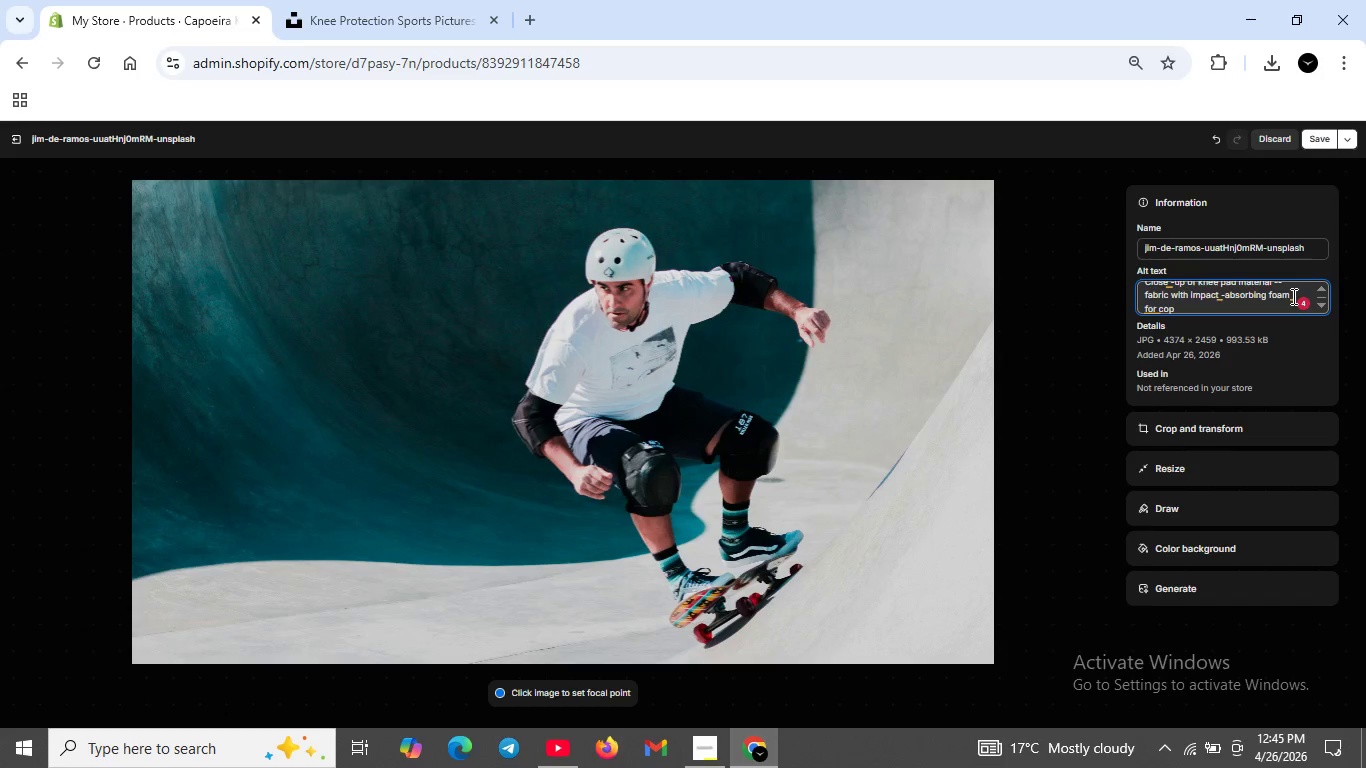 
type(oeira martial arts dance)
 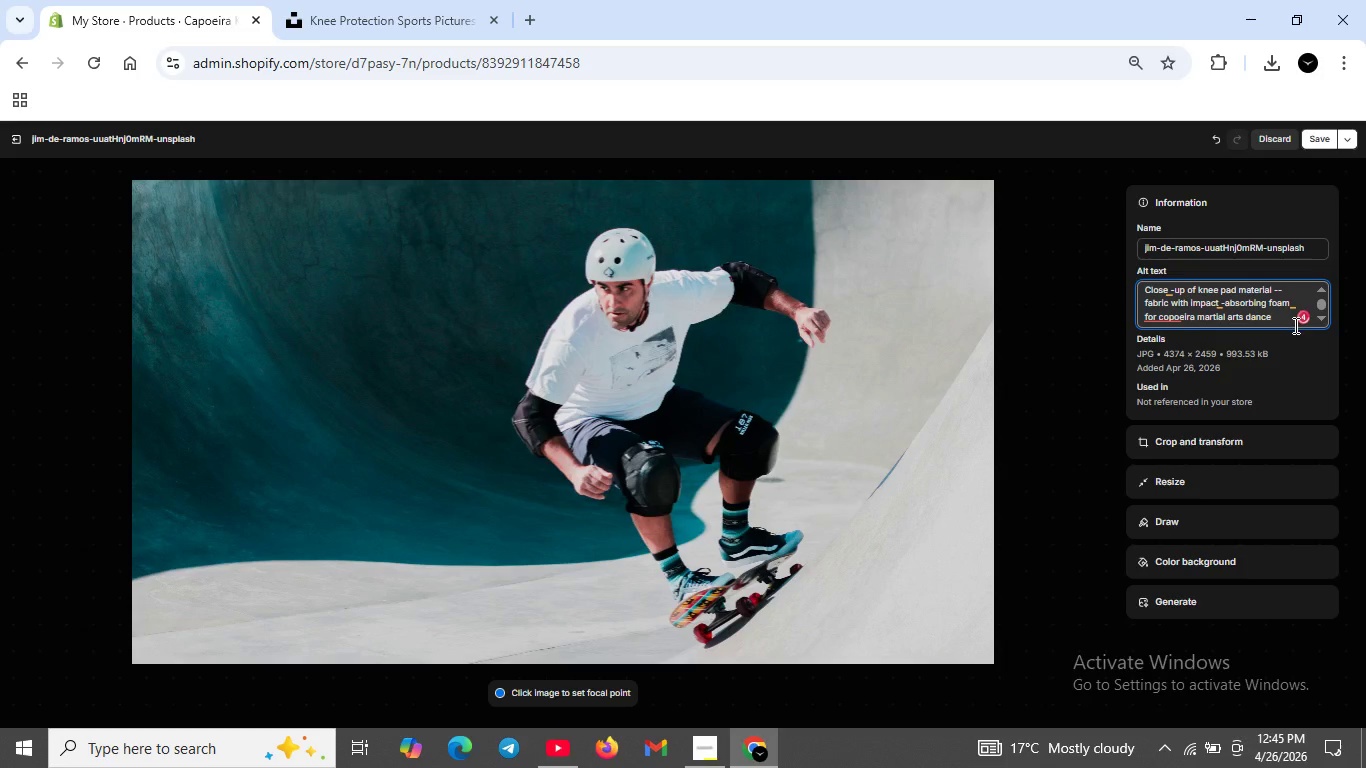 
left_click([1304, 318])
 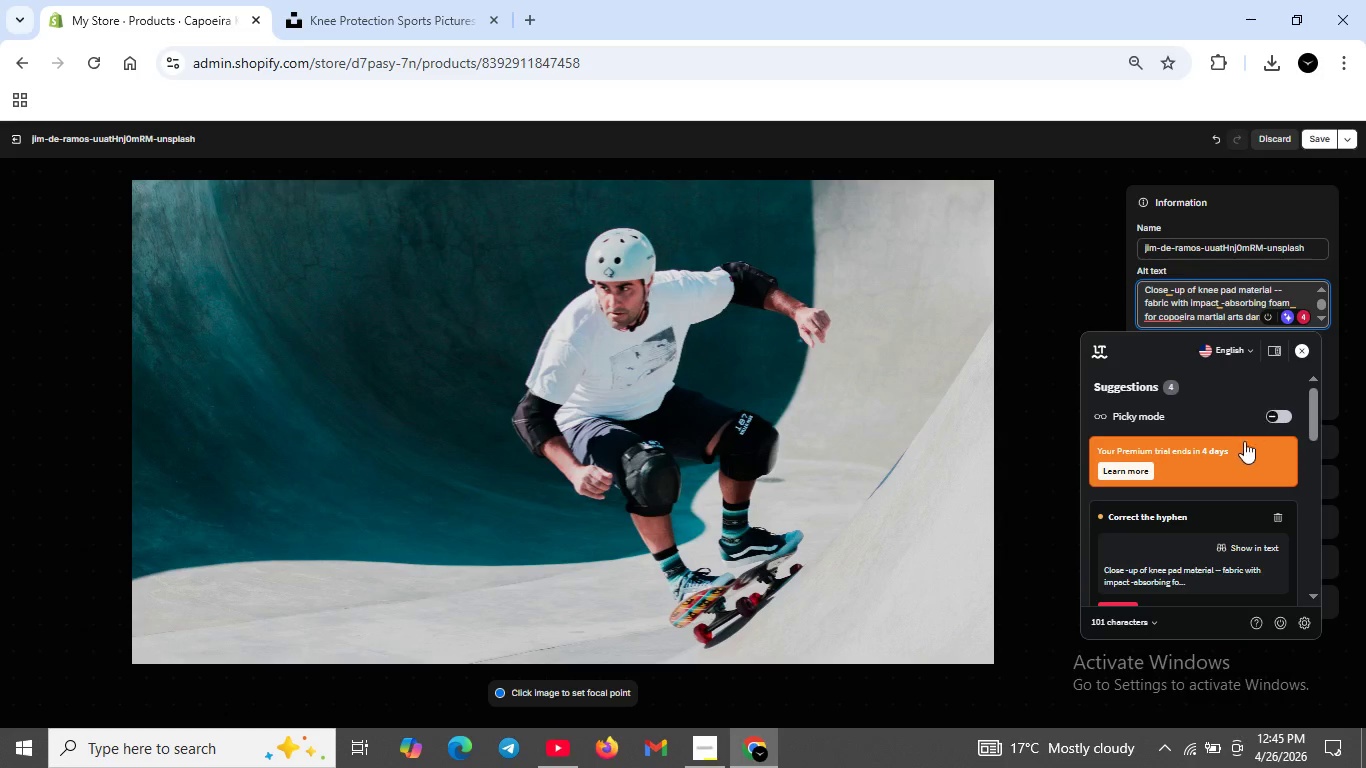 
scroll: coordinate [1240, 453], scroll_direction: down, amount: 1.0
 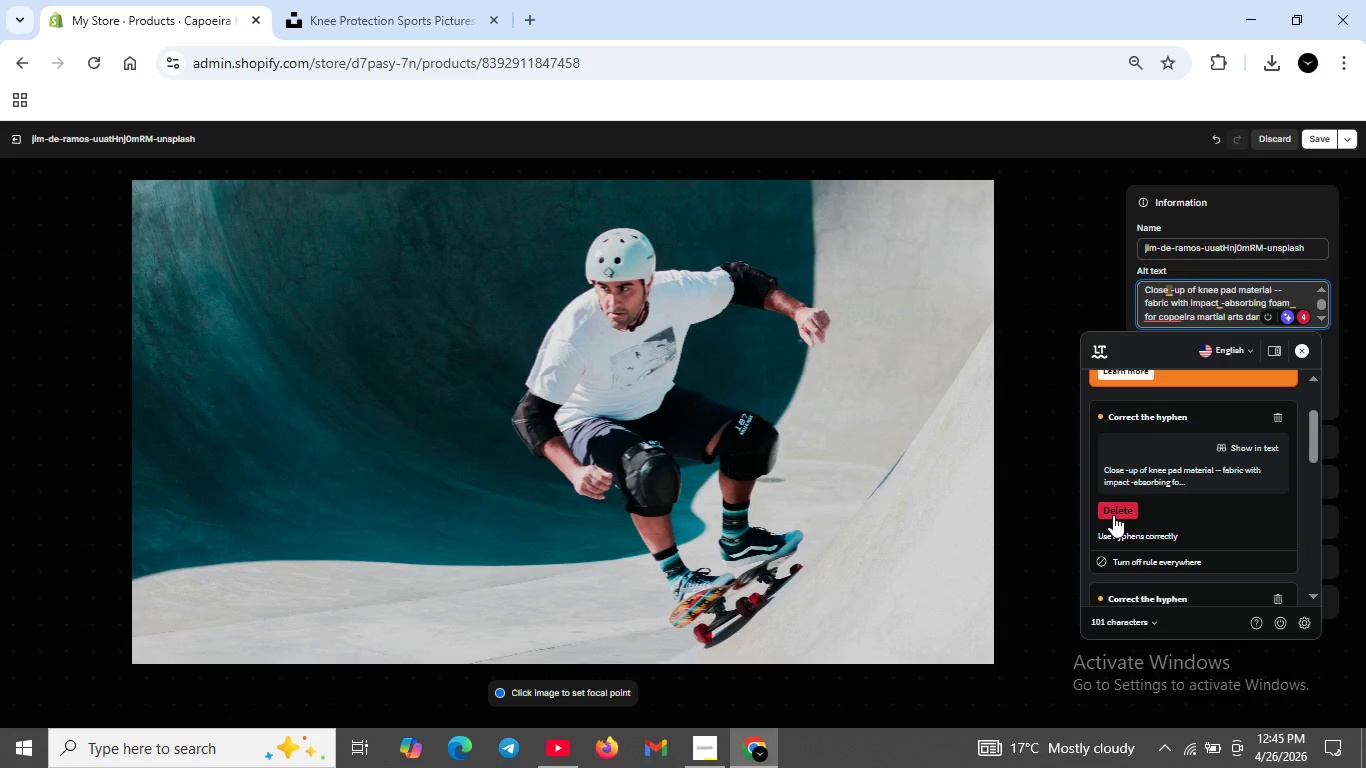 
left_click([1113, 515])
 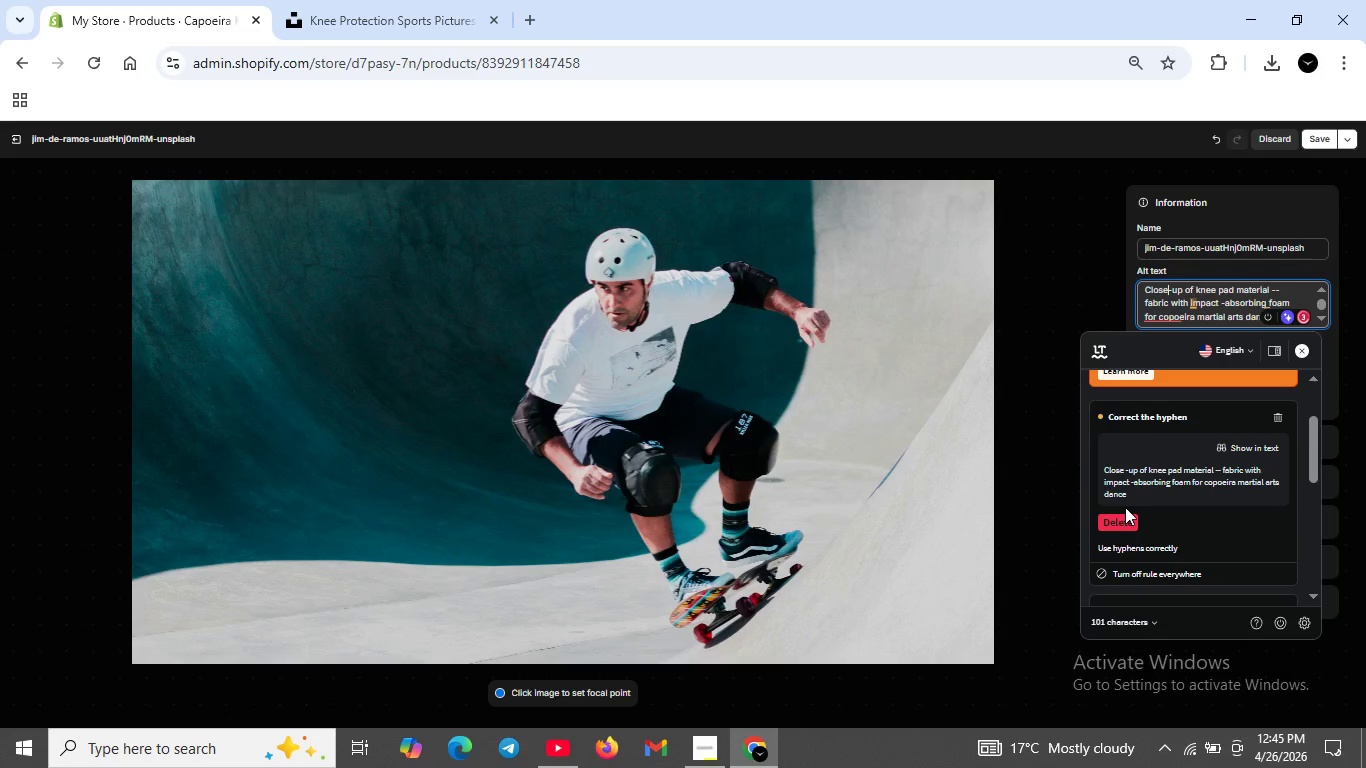 
scroll: coordinate [1125, 507], scroll_direction: down, amount: 1.0
 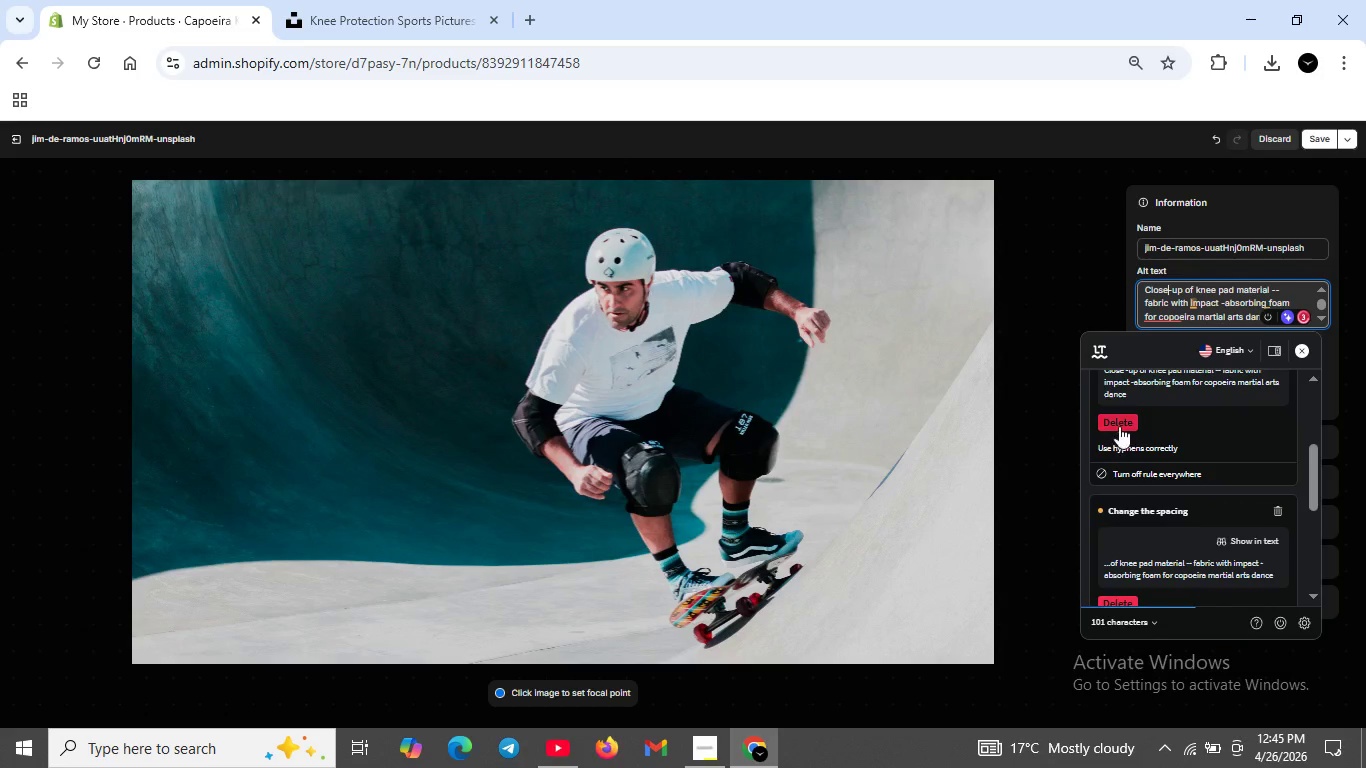 
left_click([1120, 422])
 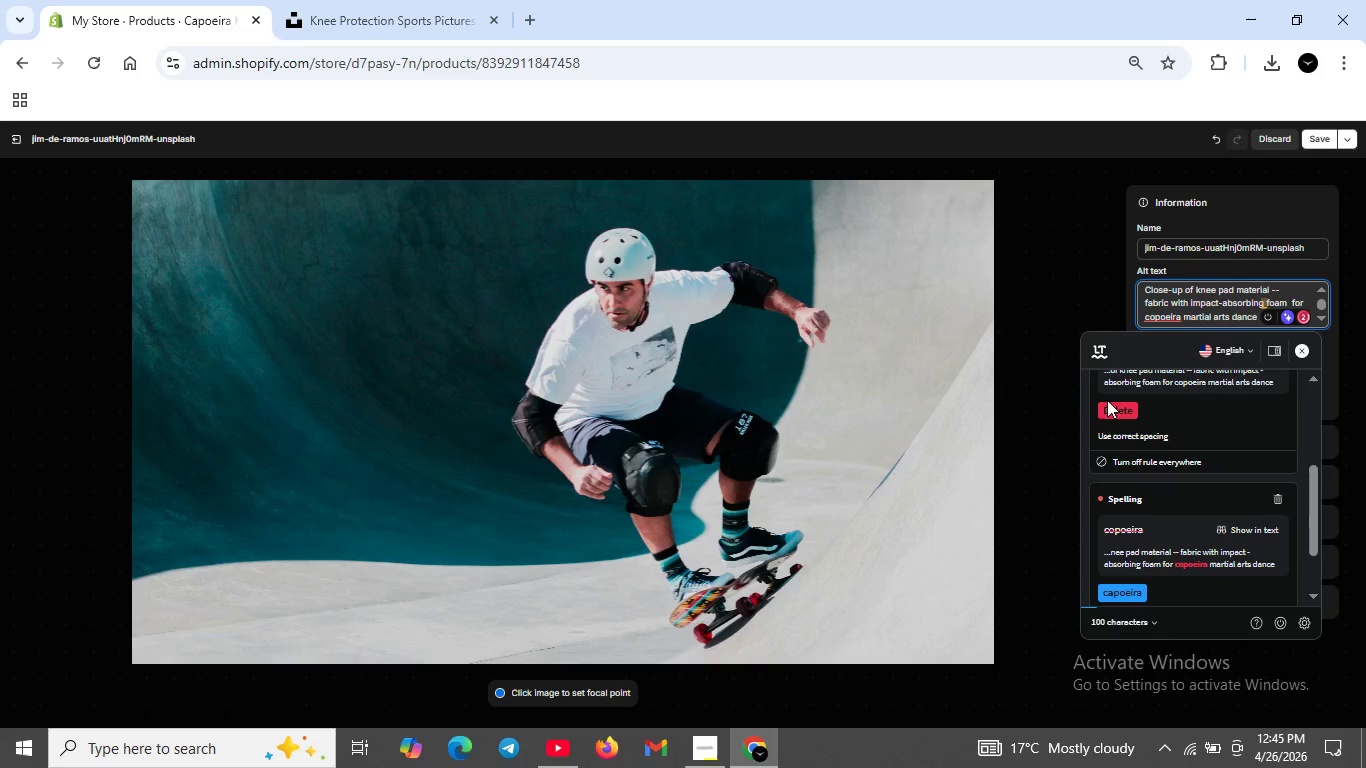 
left_click([1108, 405])
 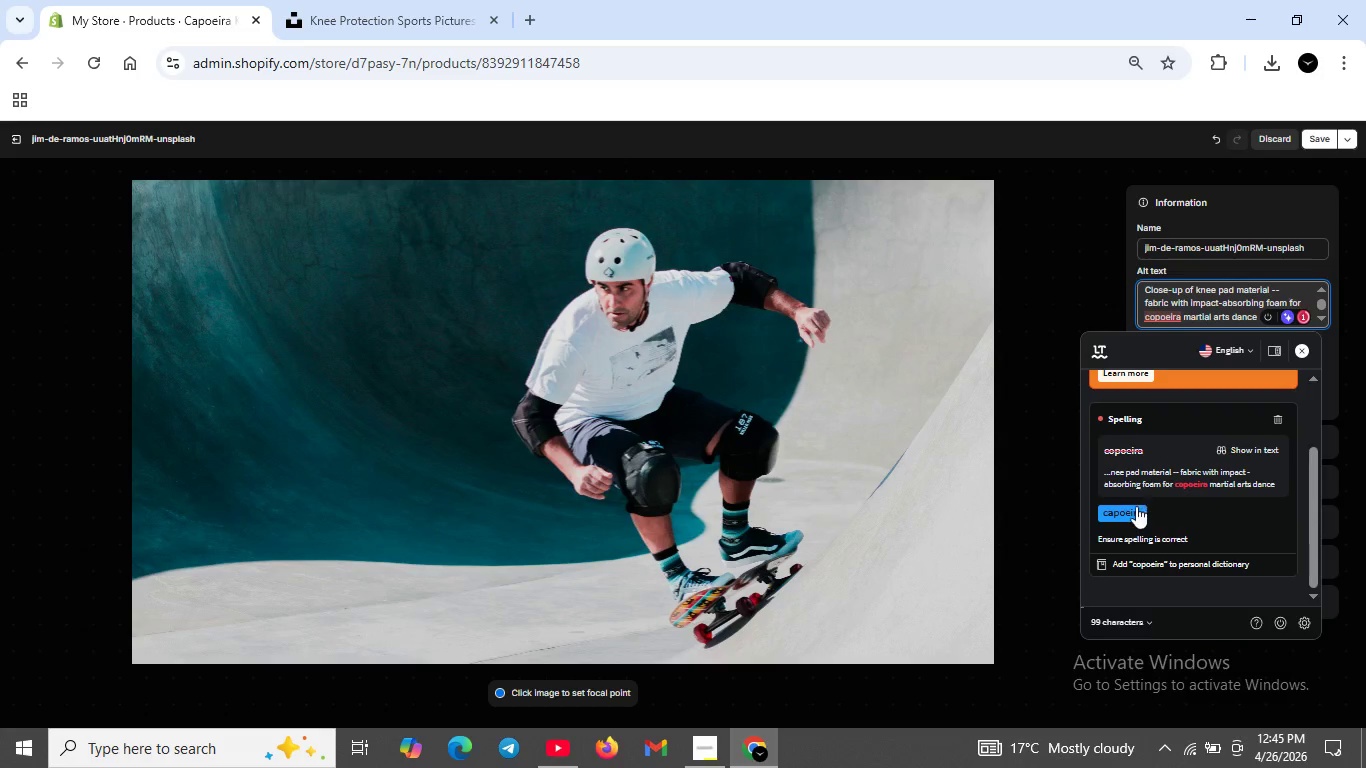 
left_click([1134, 510])
 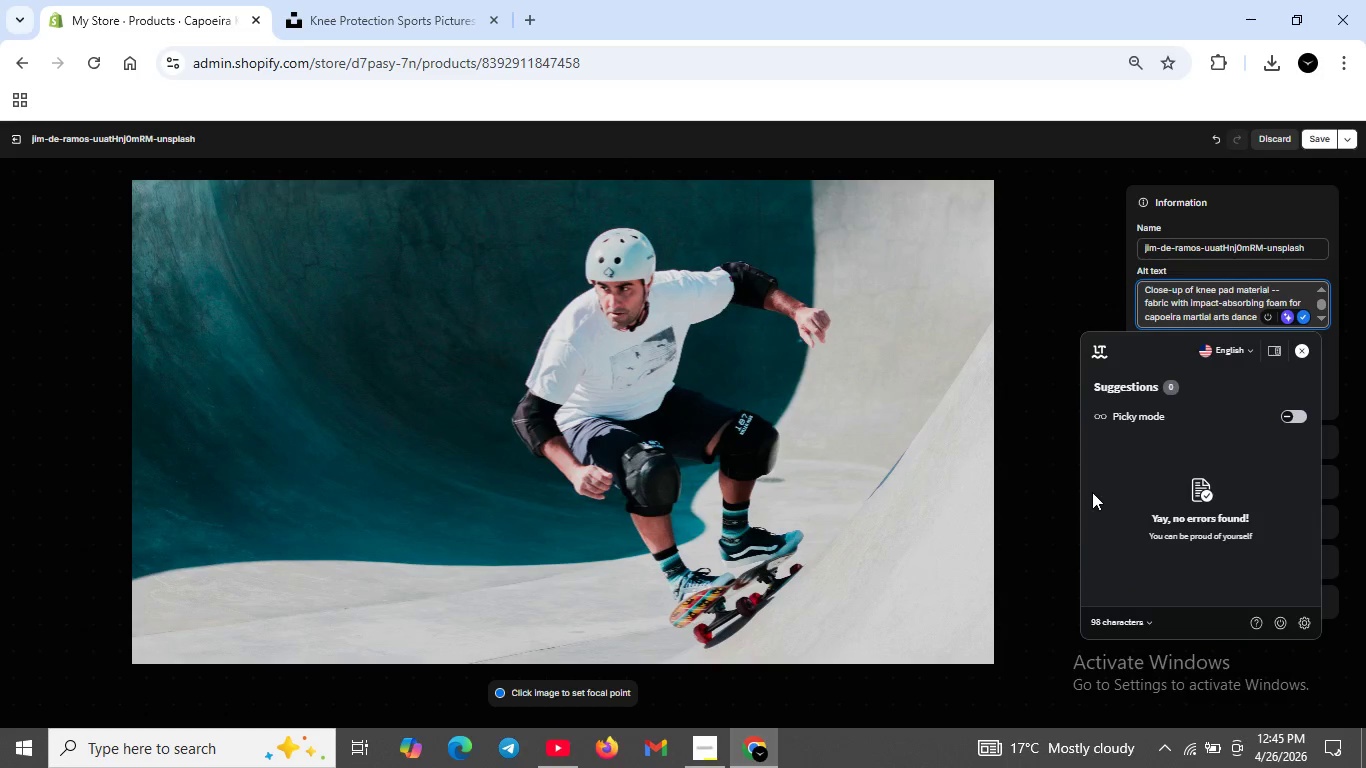 
left_click([1055, 490])
 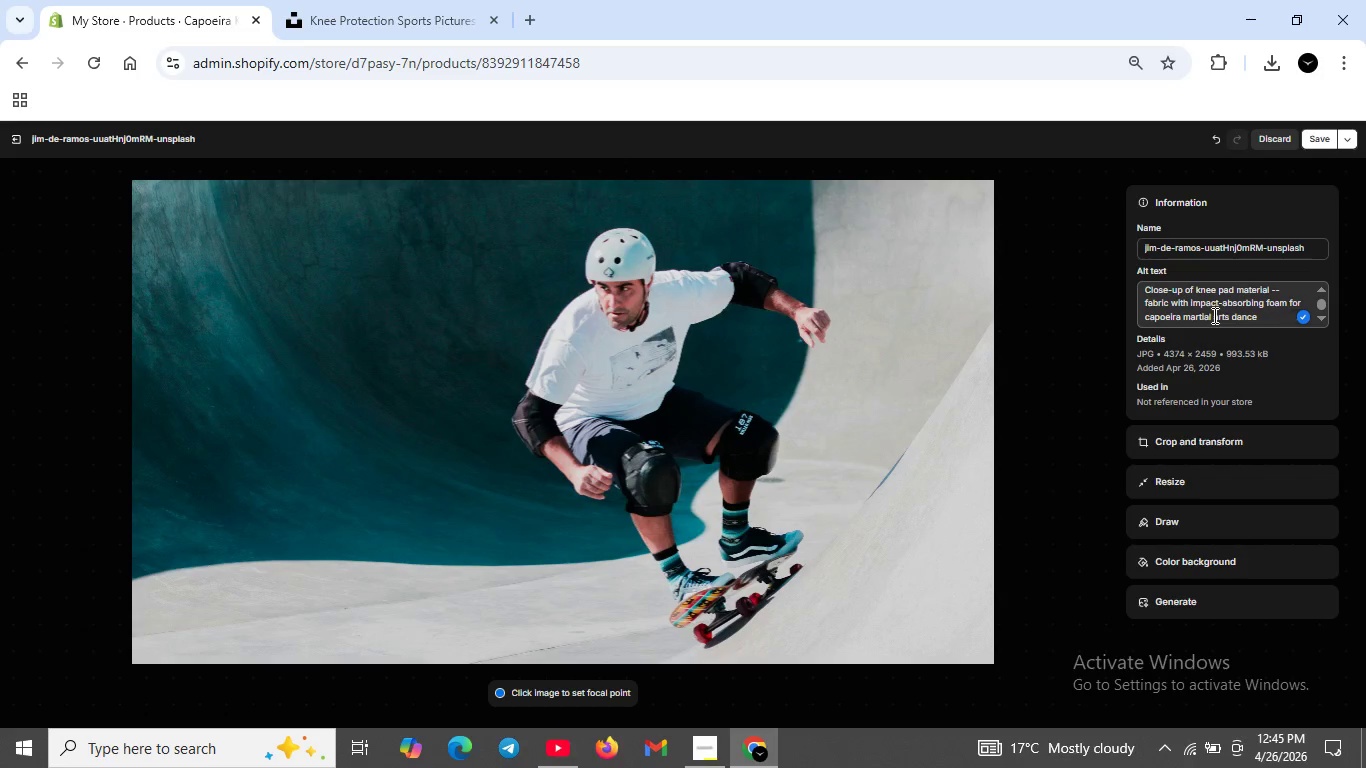 
scroll: coordinate [1214, 315], scroll_direction: up, amount: 4.0
 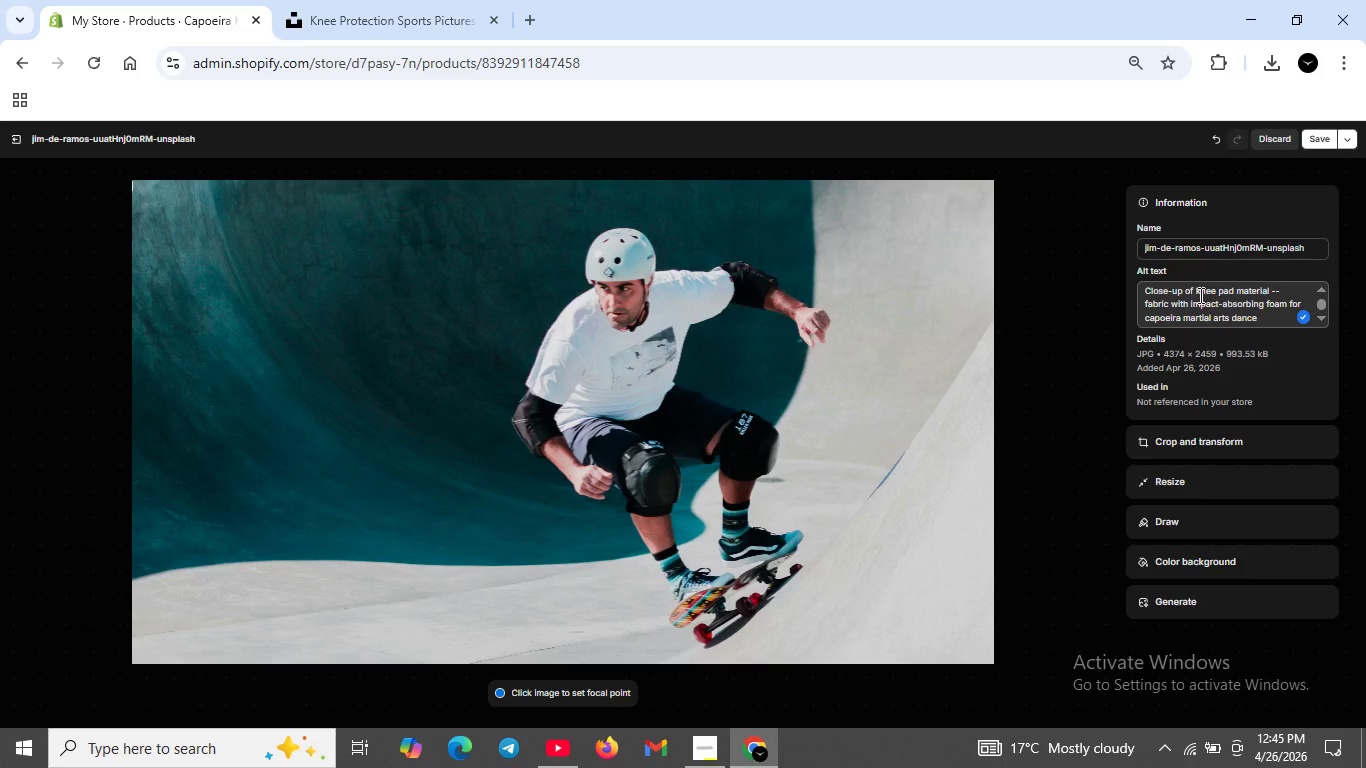 
scroll: coordinate [1200, 295], scroll_direction: none, amount: 0.0
 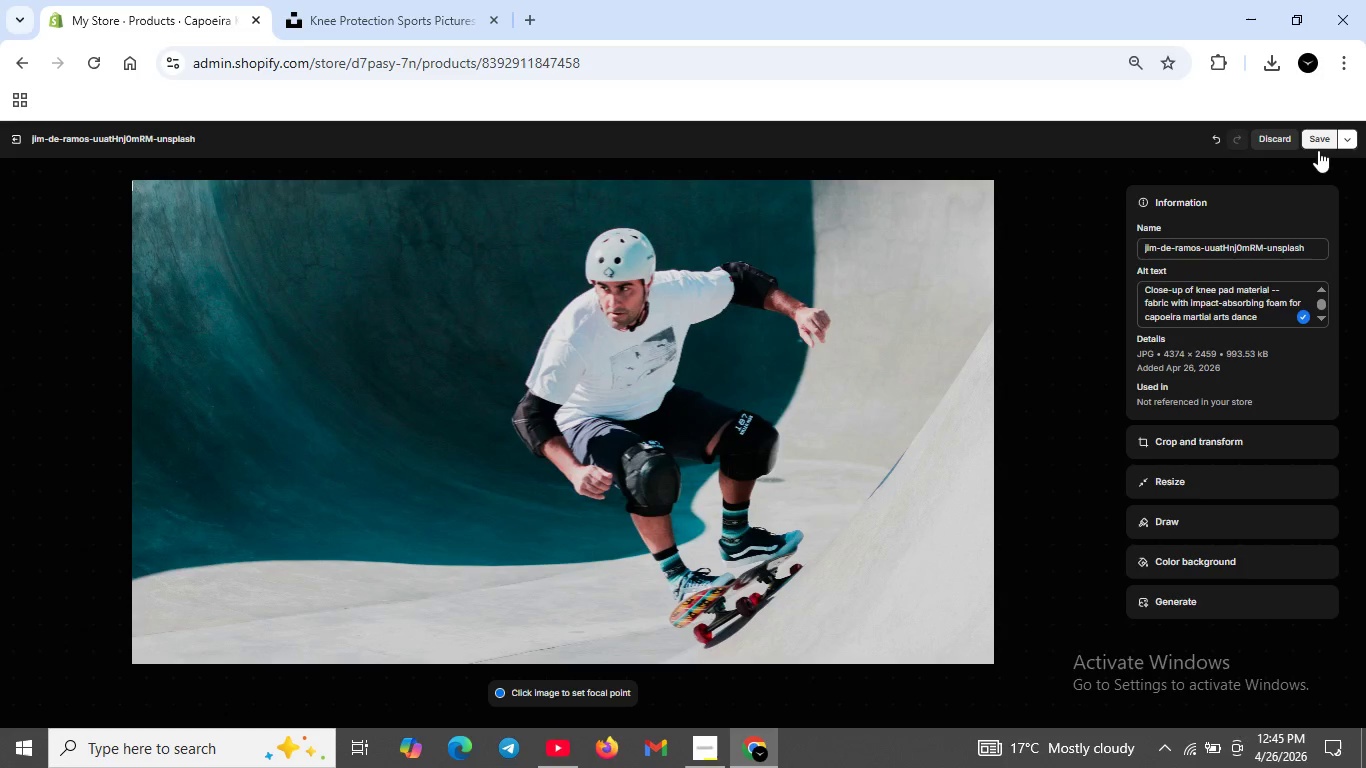 
left_click([1318, 137])
 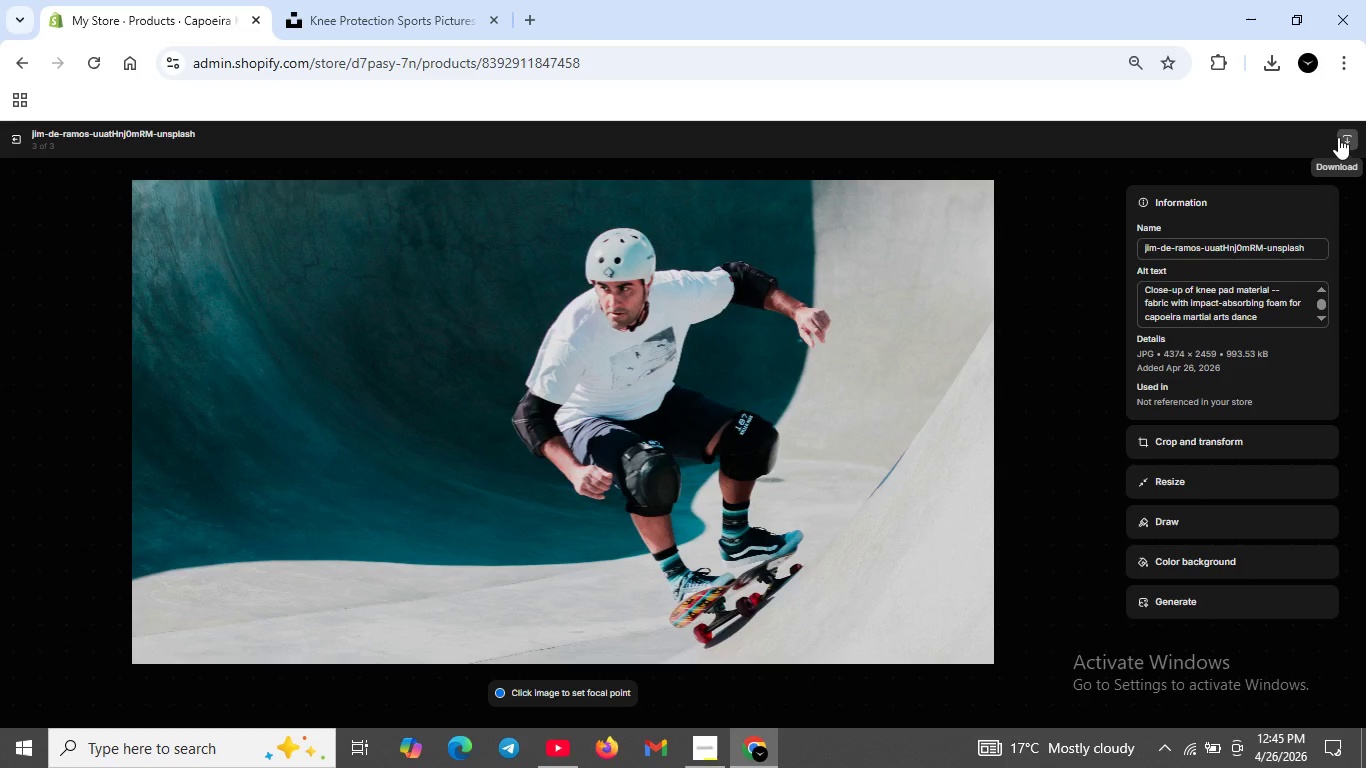 
wait(8.08)
 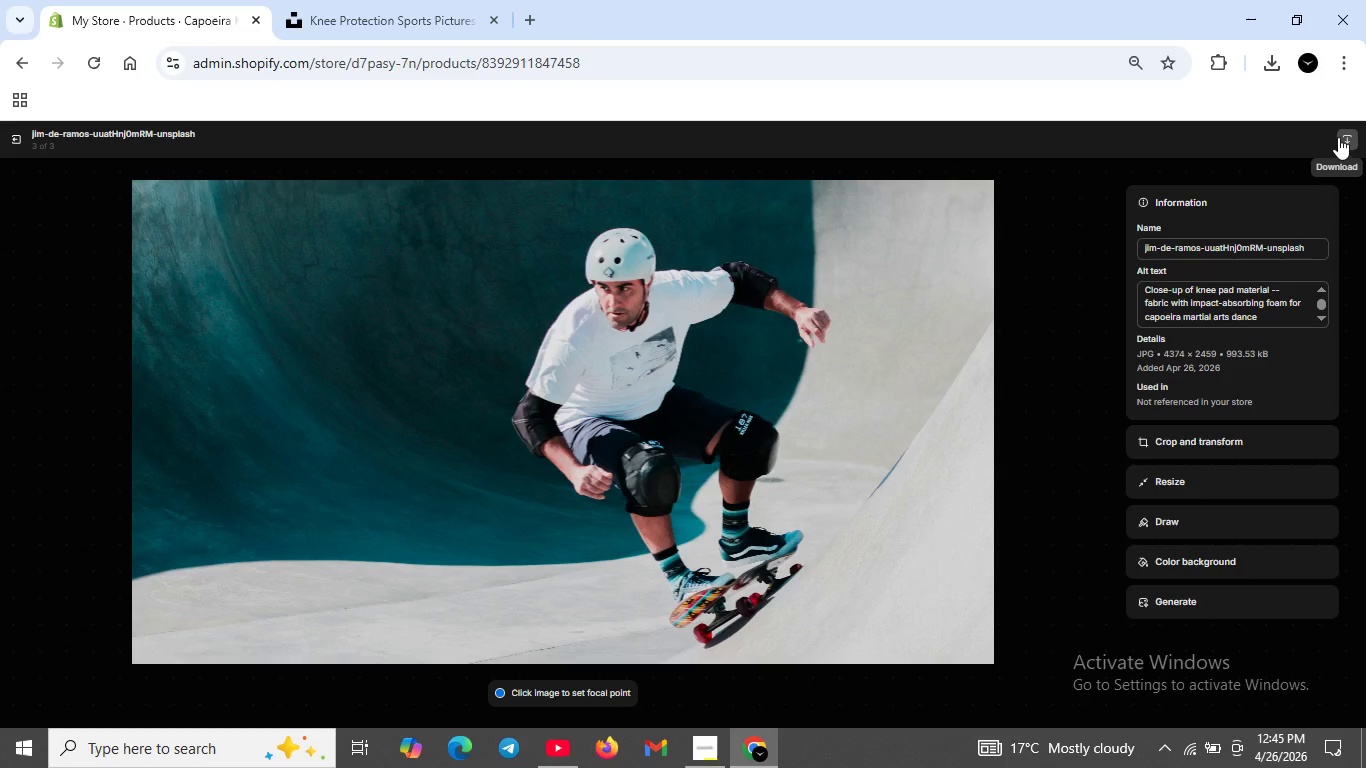 
scroll: coordinate [1285, 309], scroll_direction: up, amount: 3.0
 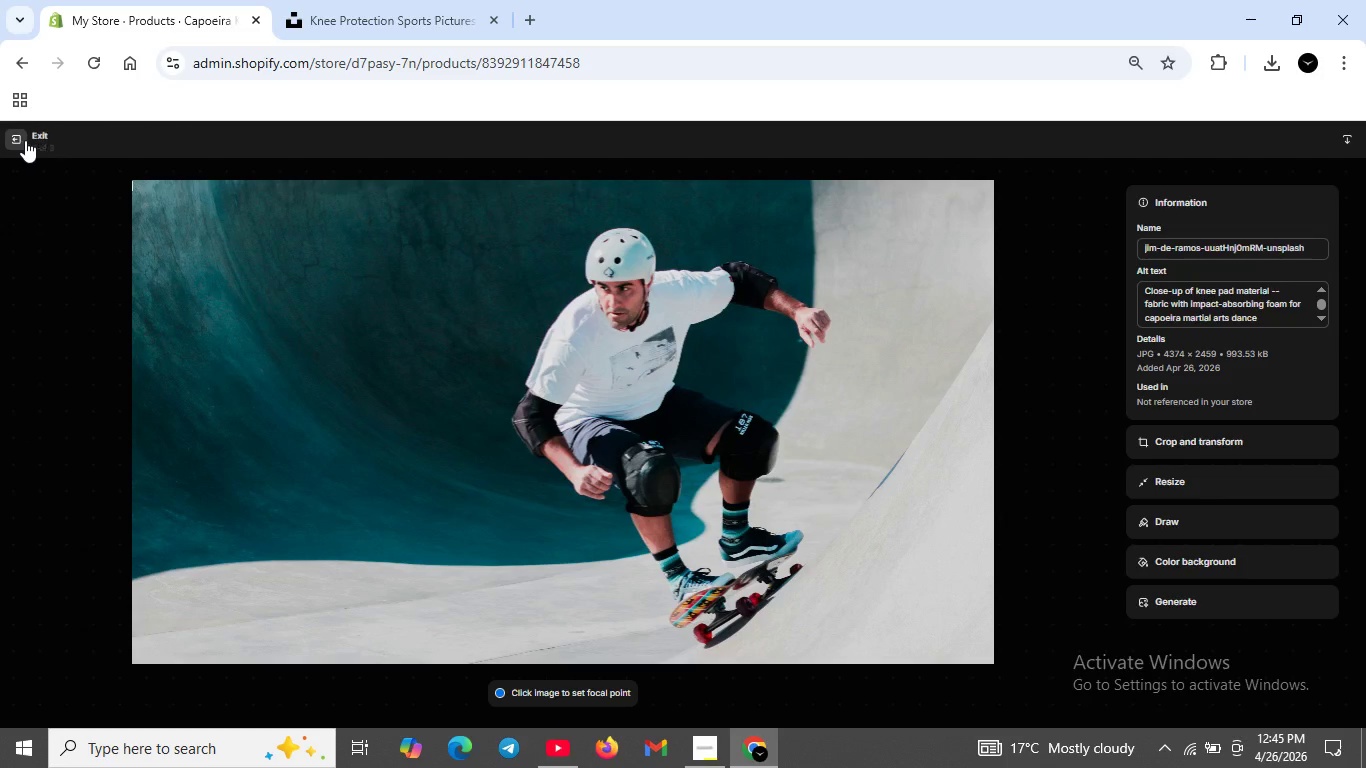 
left_click([25, 139])
 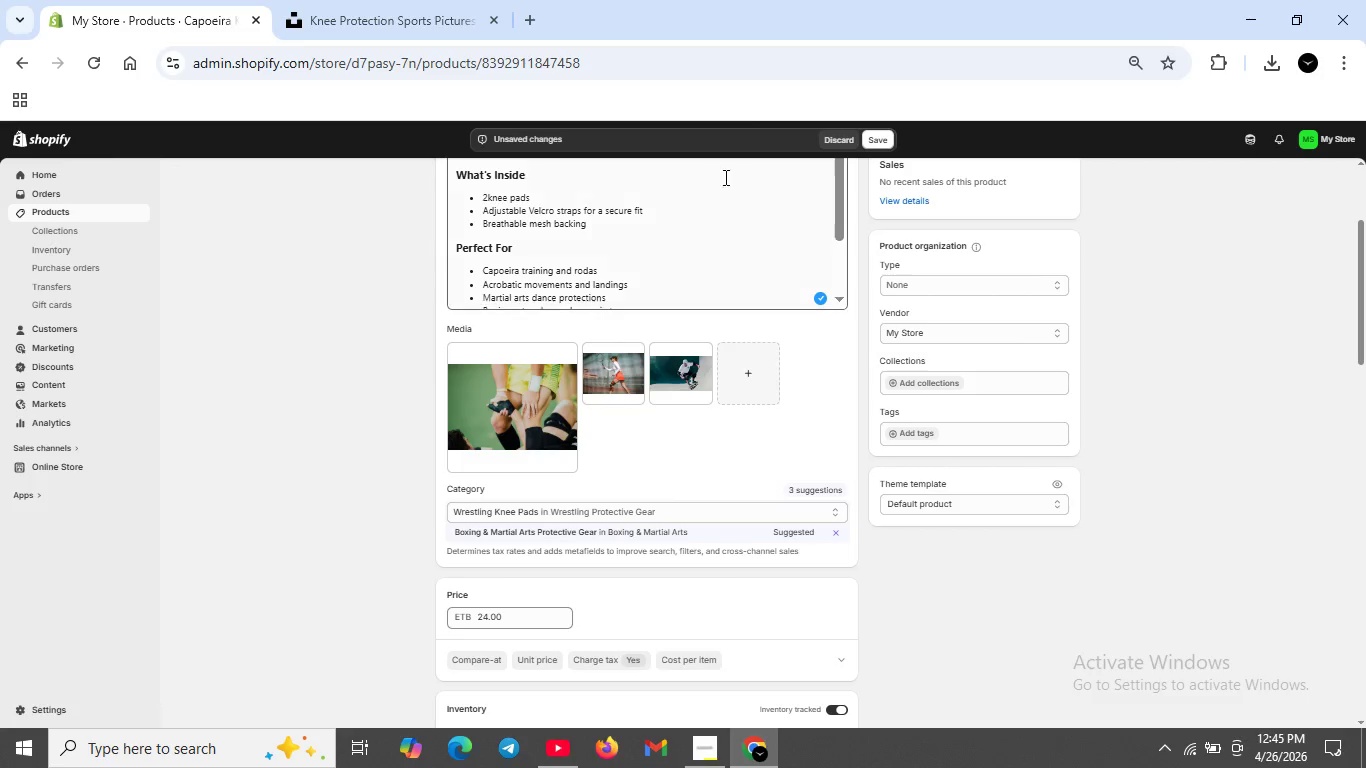 
left_click([871, 139])
 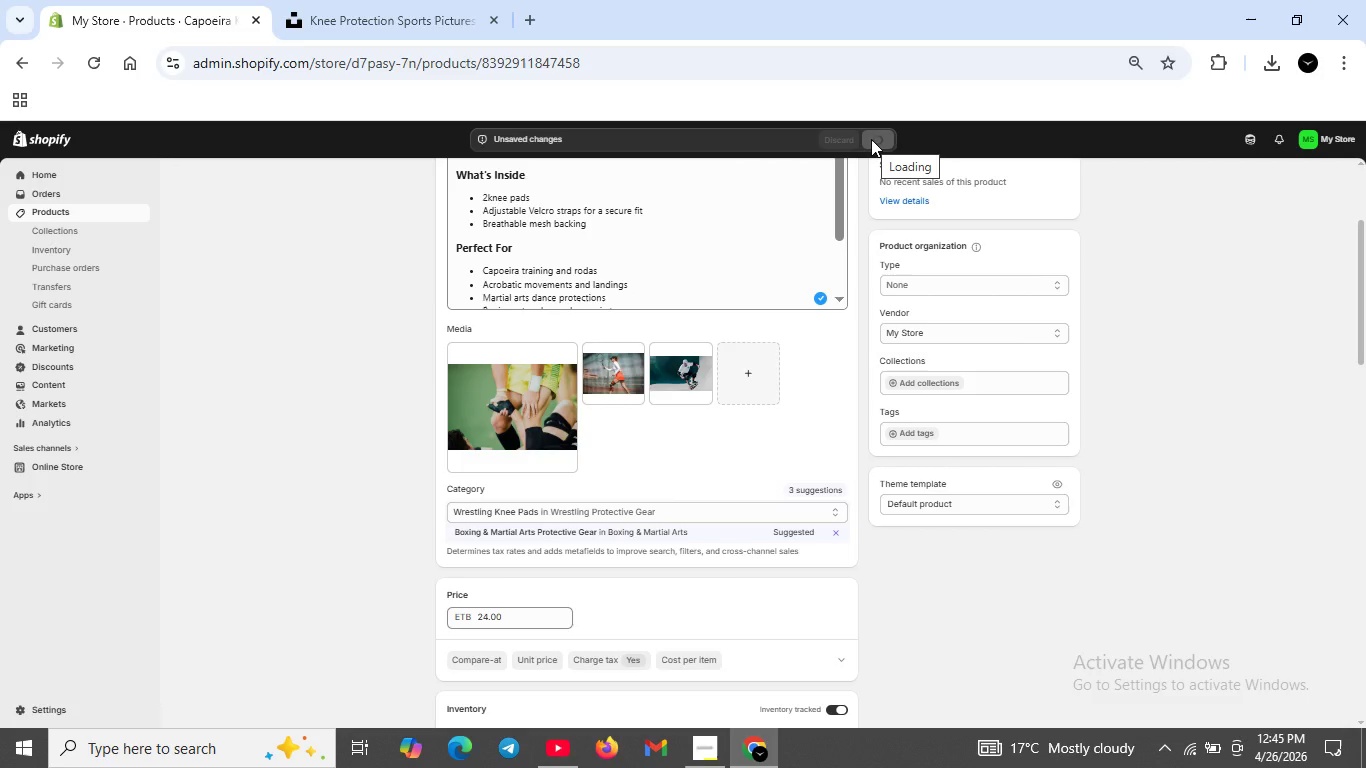 
wait(12.3)
 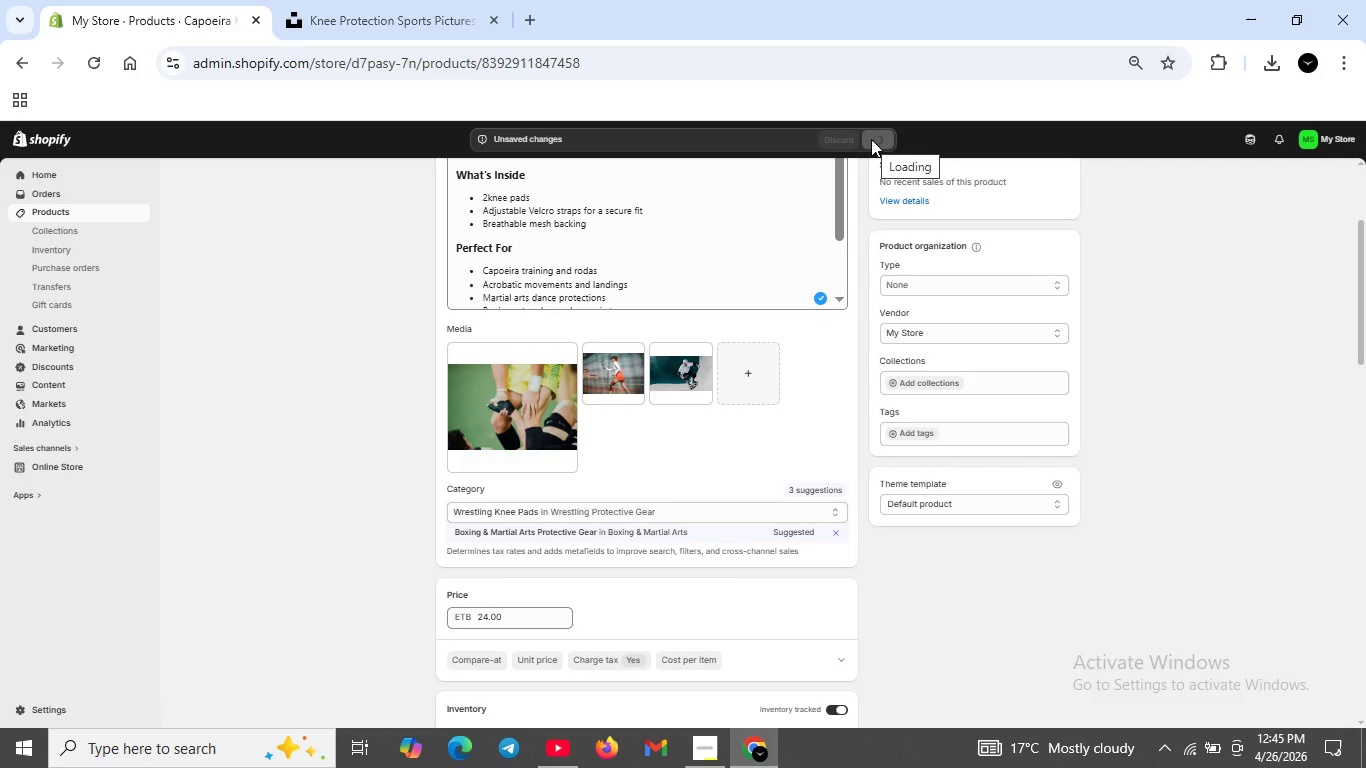 
scroll: coordinate [684, 584], scroll_direction: down, amount: 8.0
 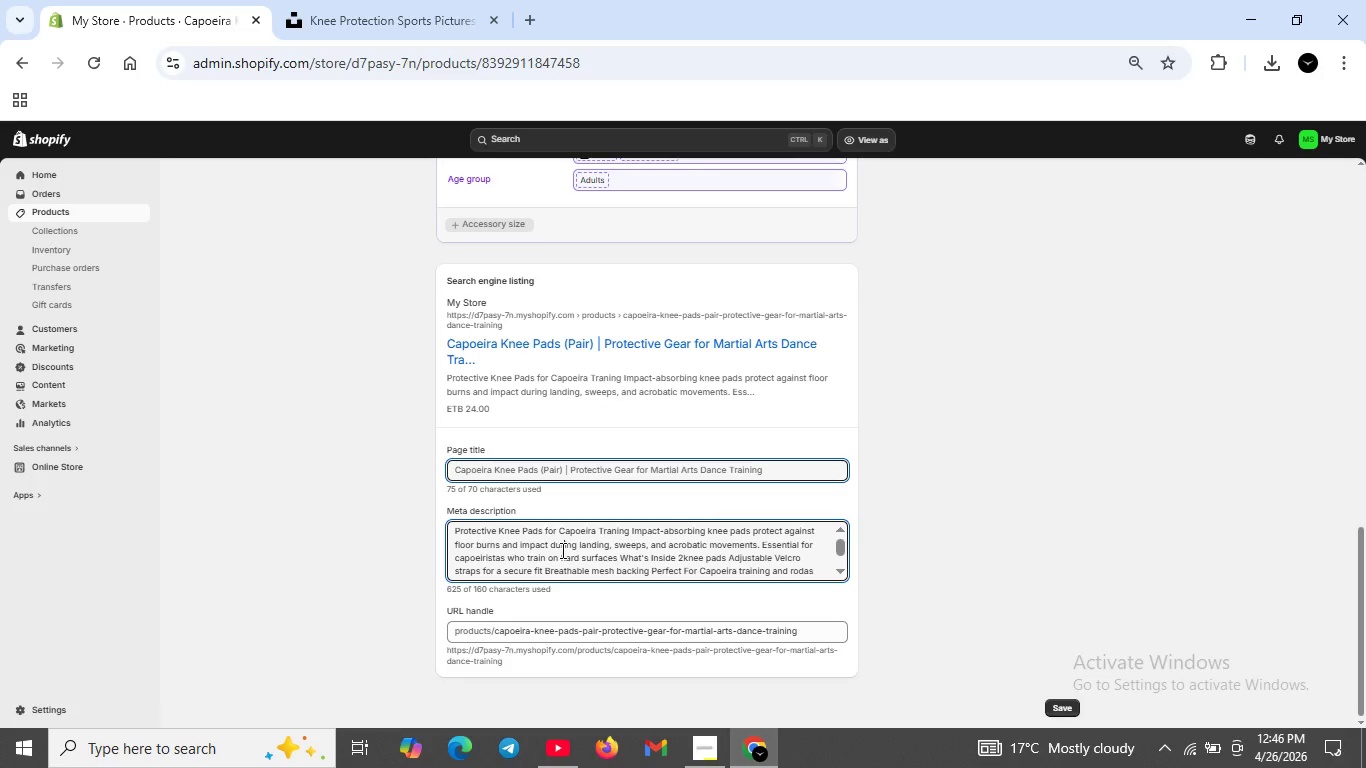 
left_click_drag(start_coordinate=[448, 527], to_coordinate=[599, 649])
 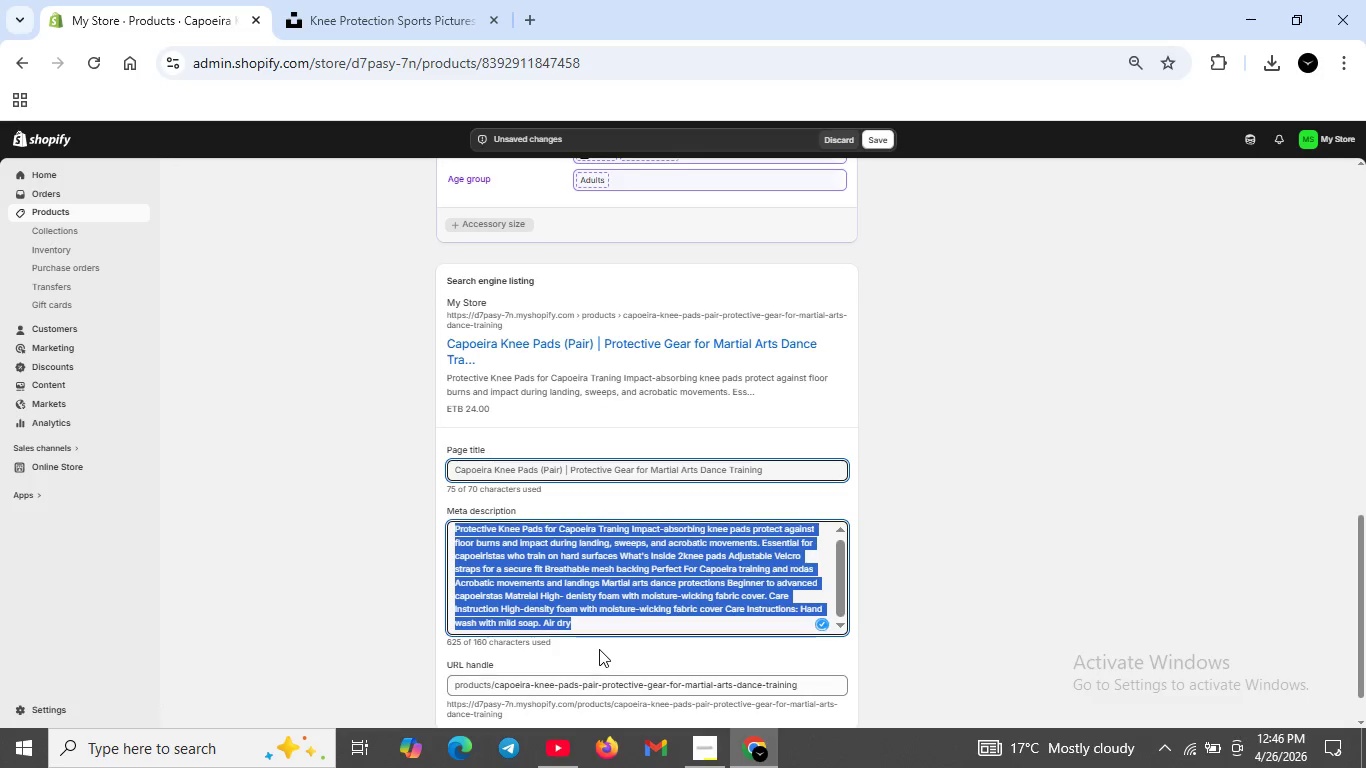 
key(Backspace)
type(Knee padds for )
 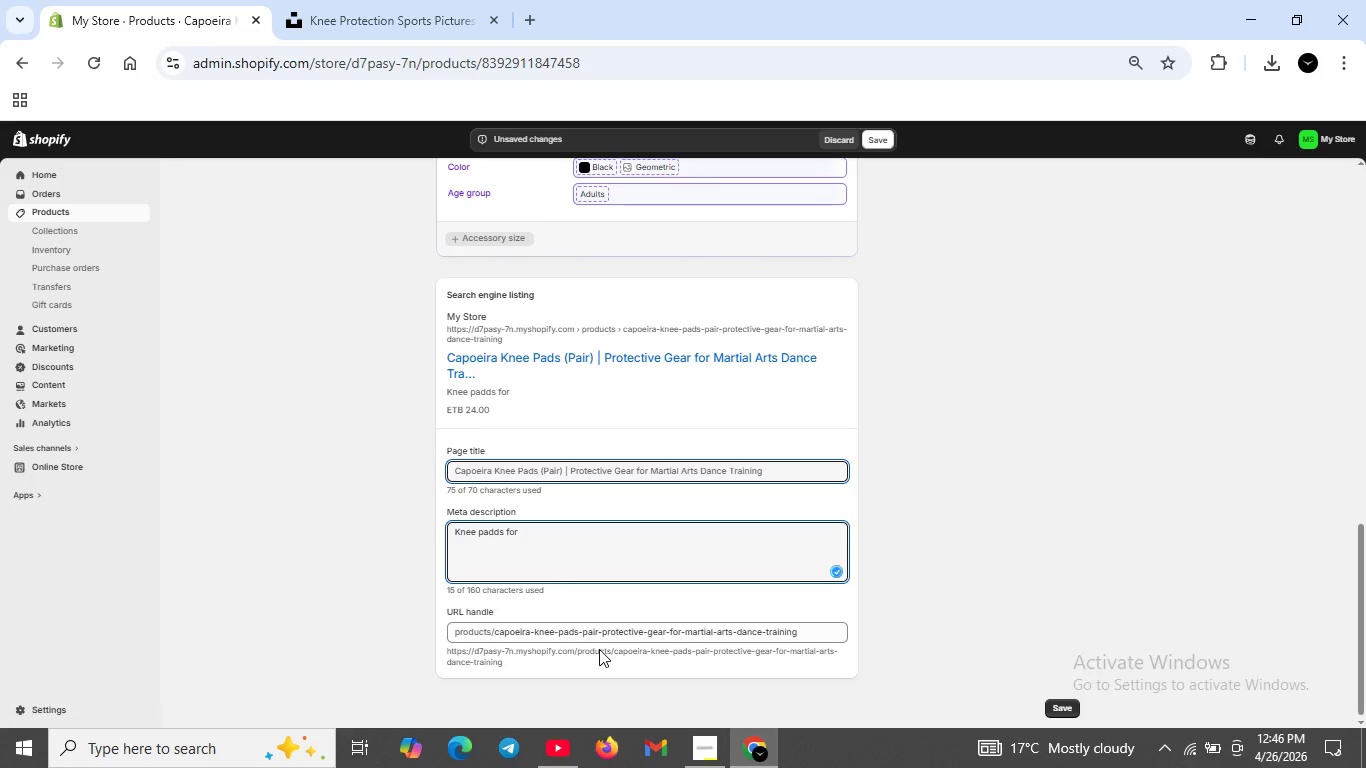 
key(ArrowLeft)
 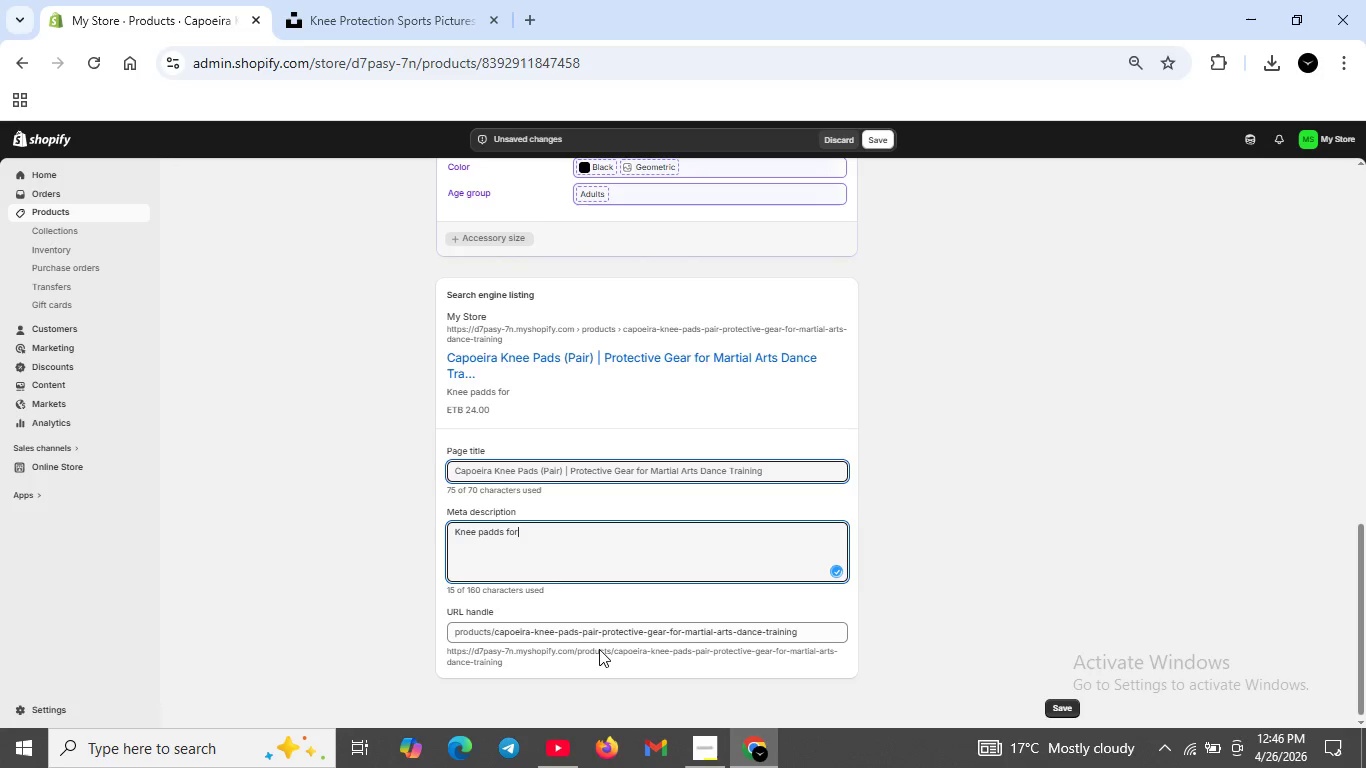 
key(ArrowLeft)
 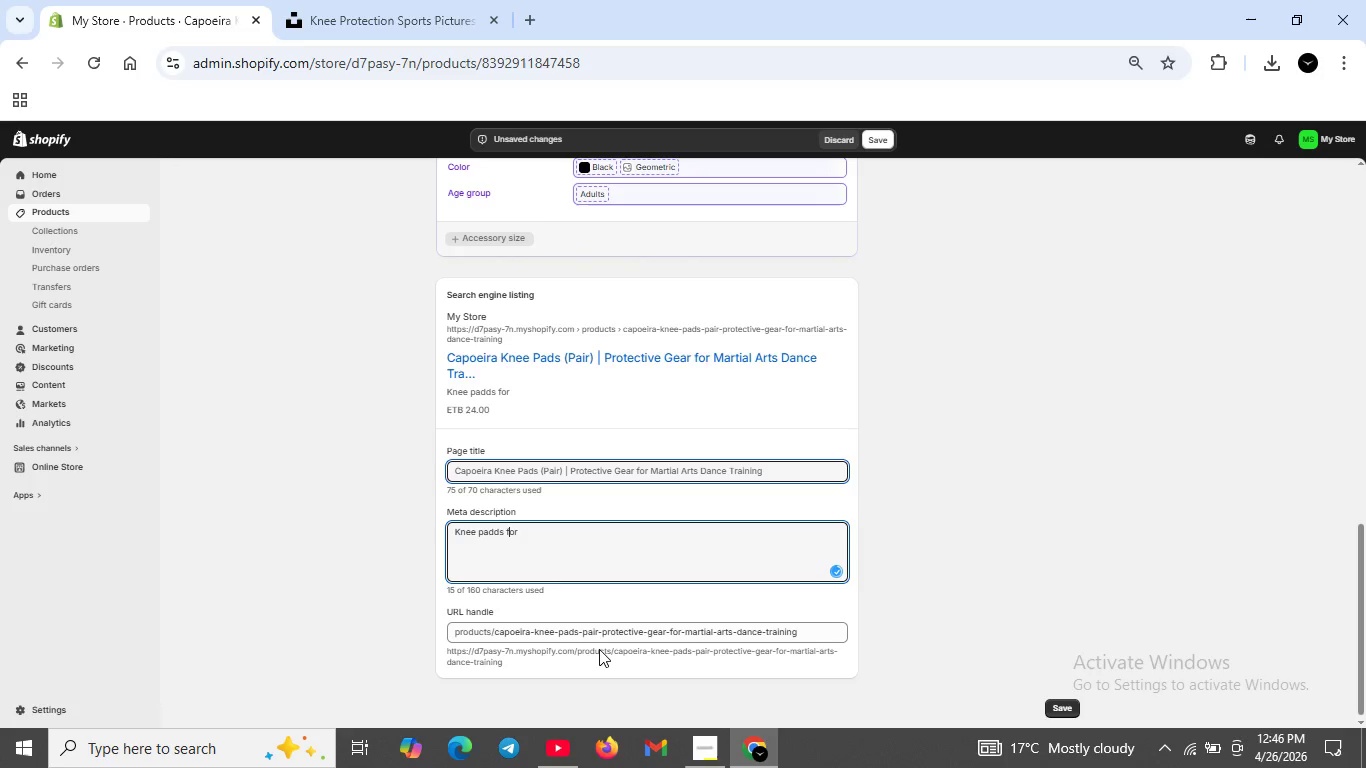 
key(ArrowLeft)
 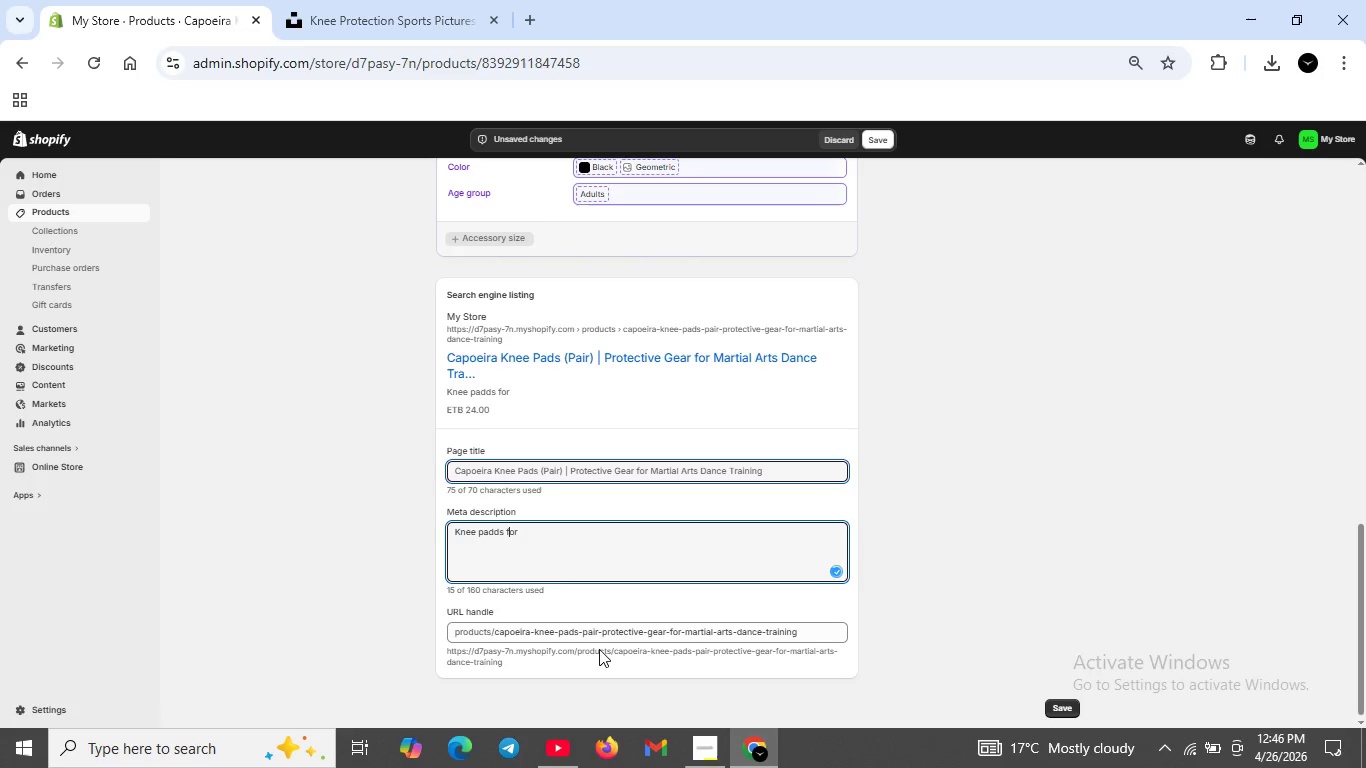 
key(ArrowLeft)
 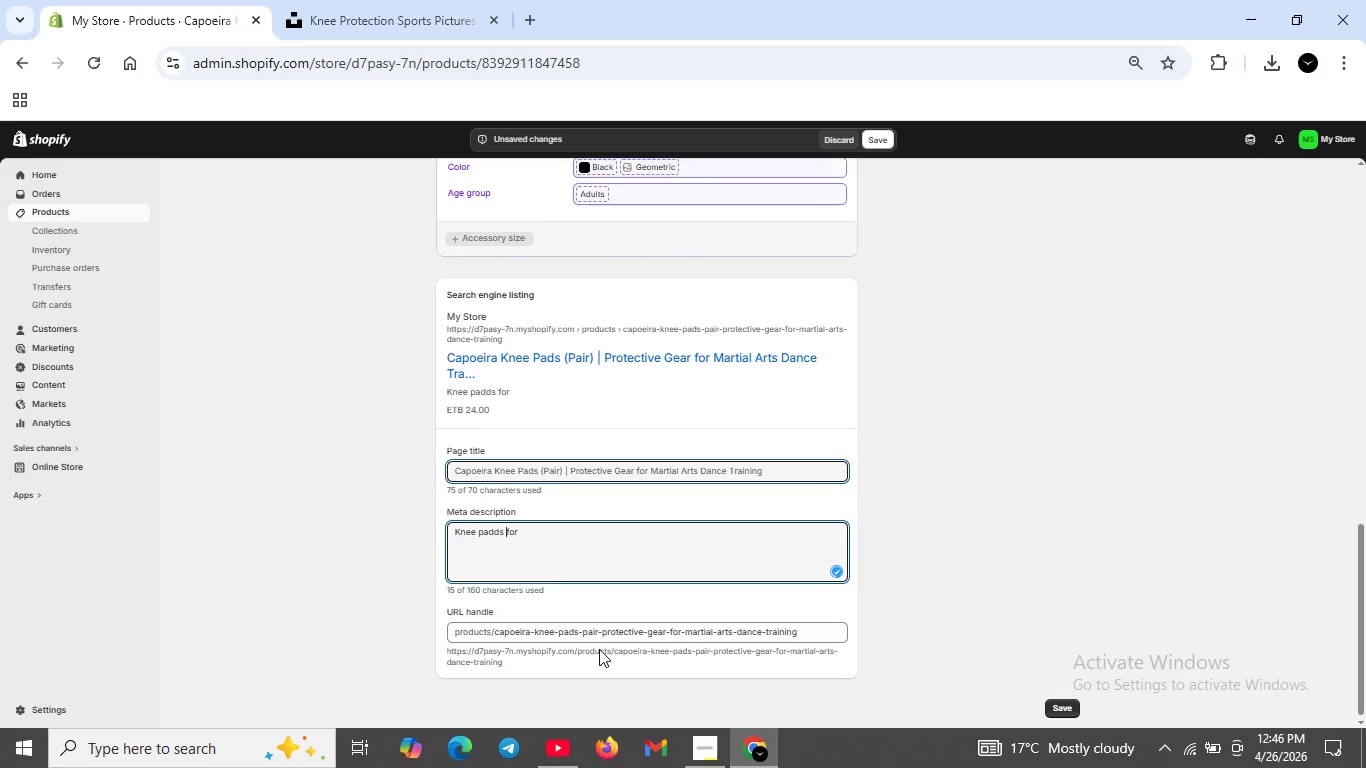 
key(ArrowLeft)
 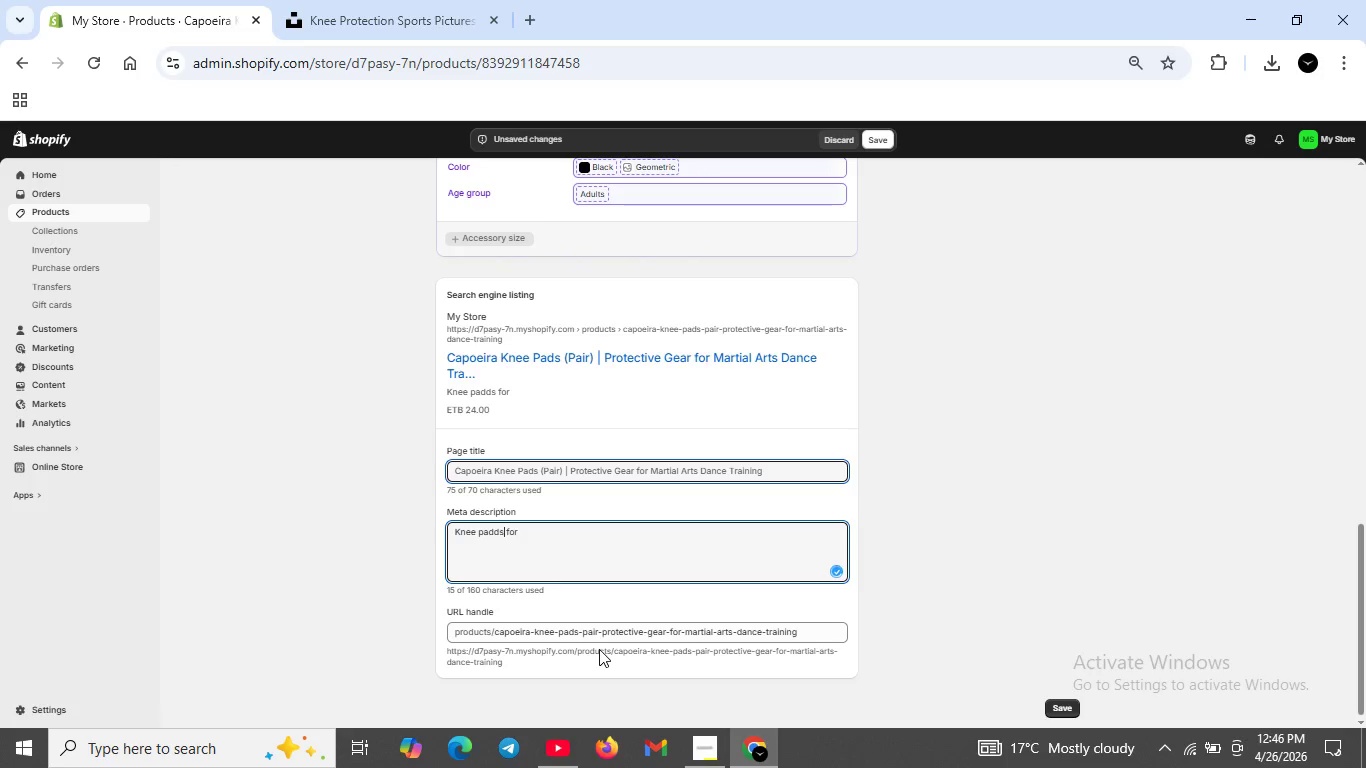 
key(ArrowLeft)
 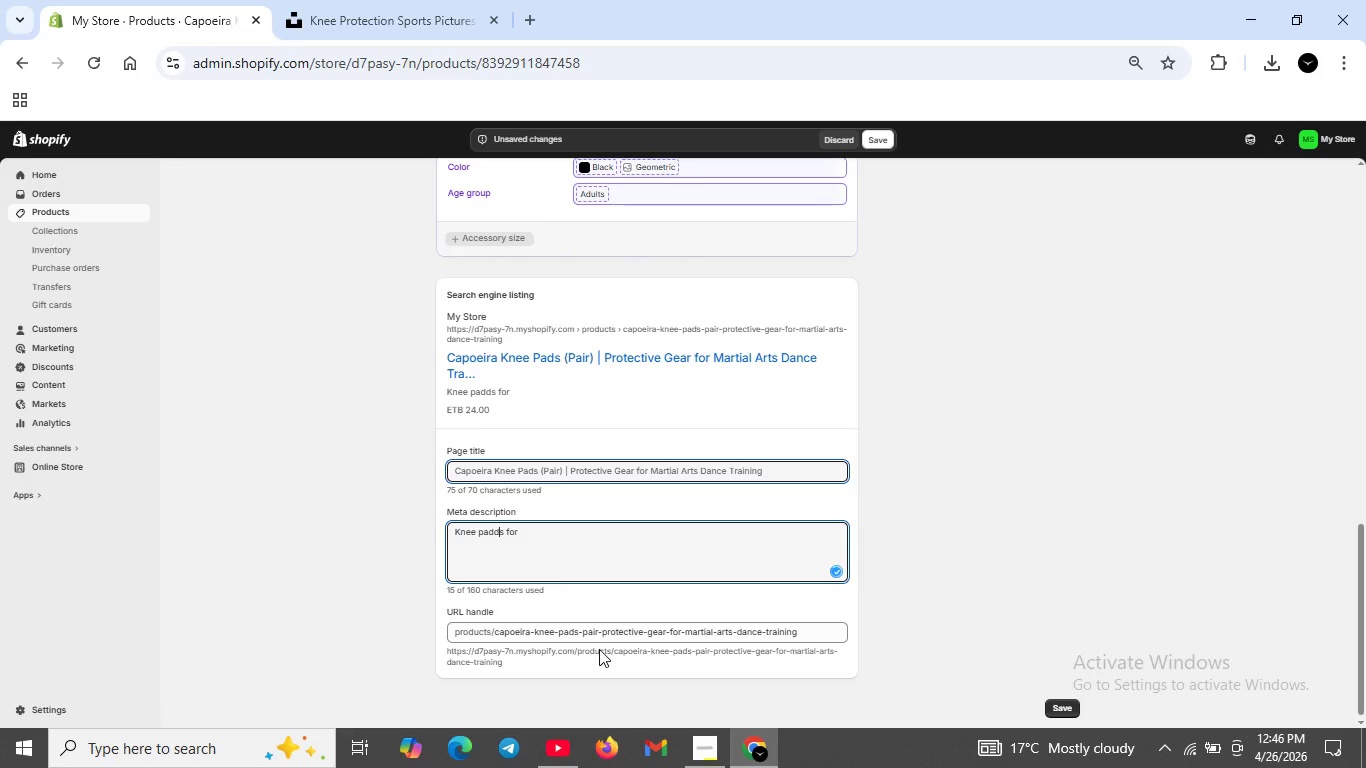 
key(Backspace)
 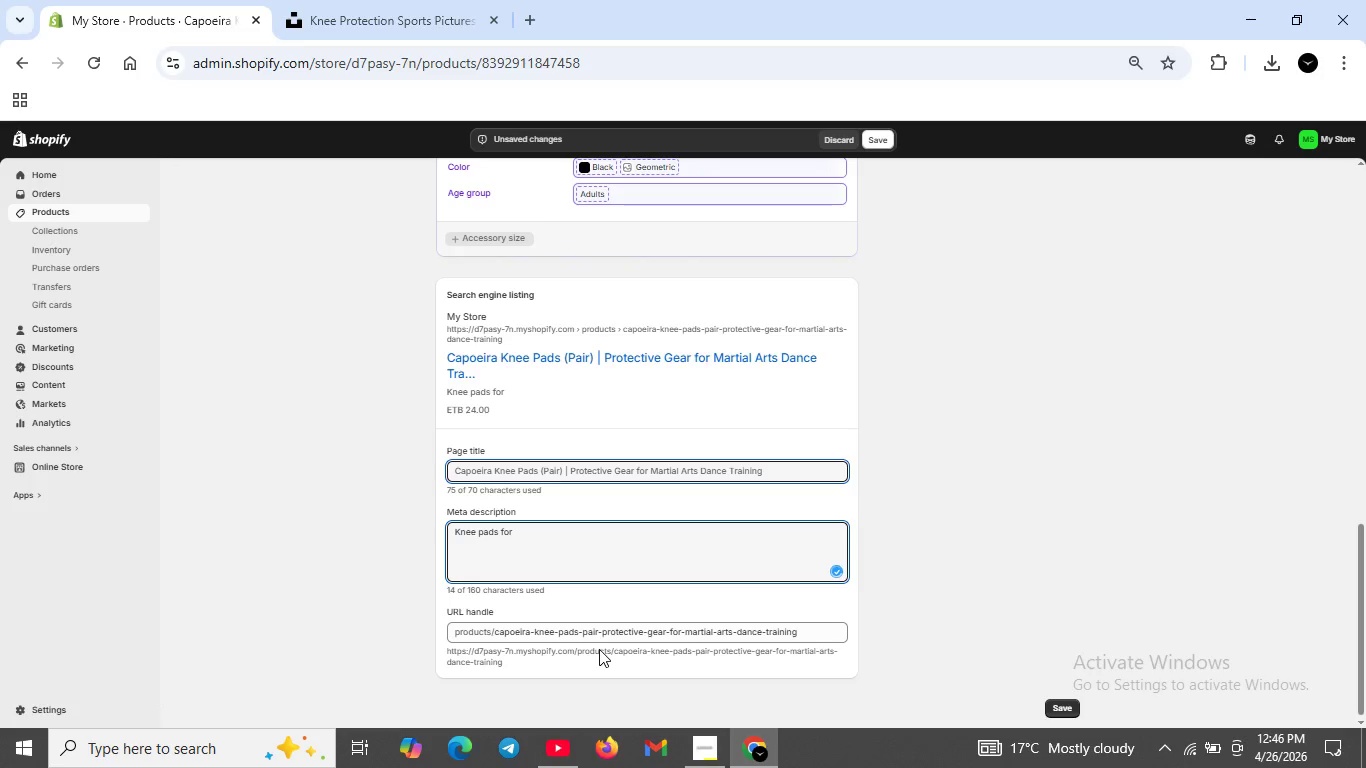 
key(ArrowRight)
 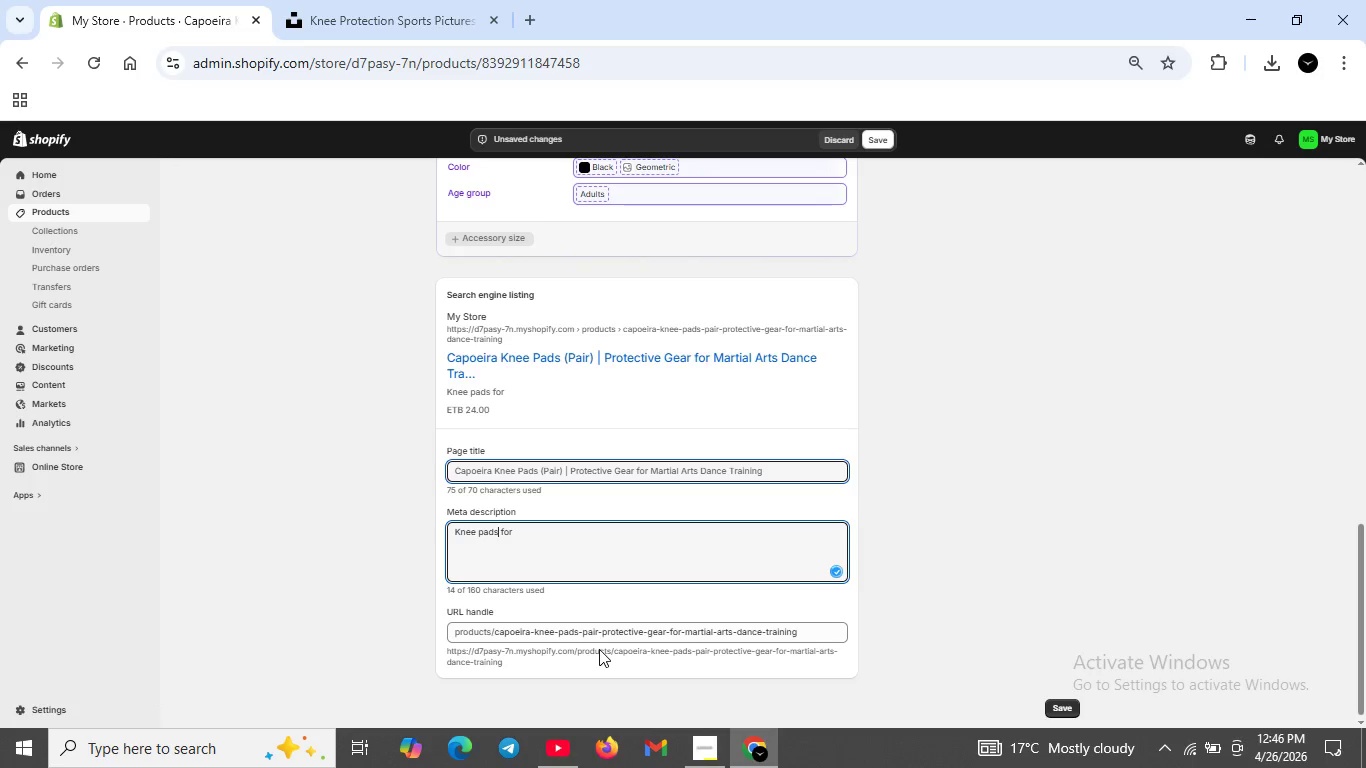 
key(ArrowRight)
 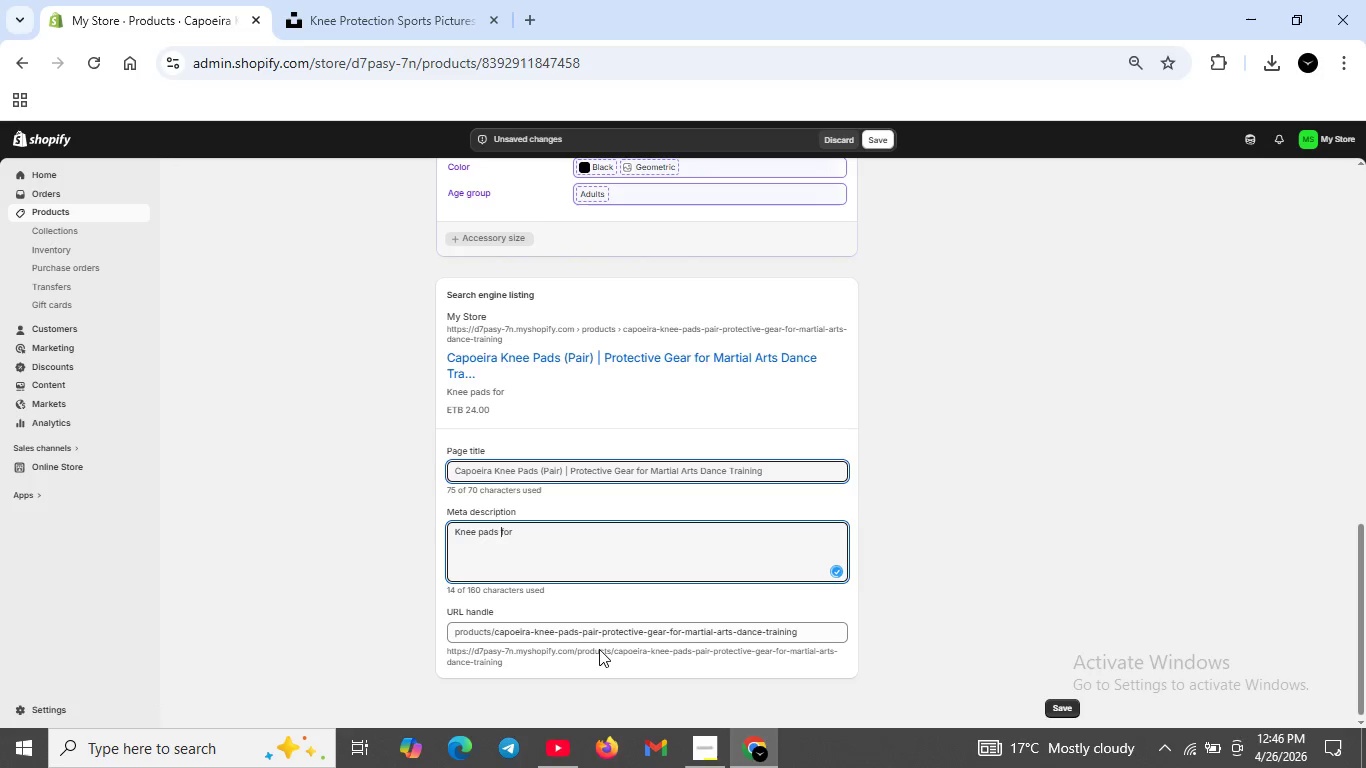 
key(ArrowRight)
 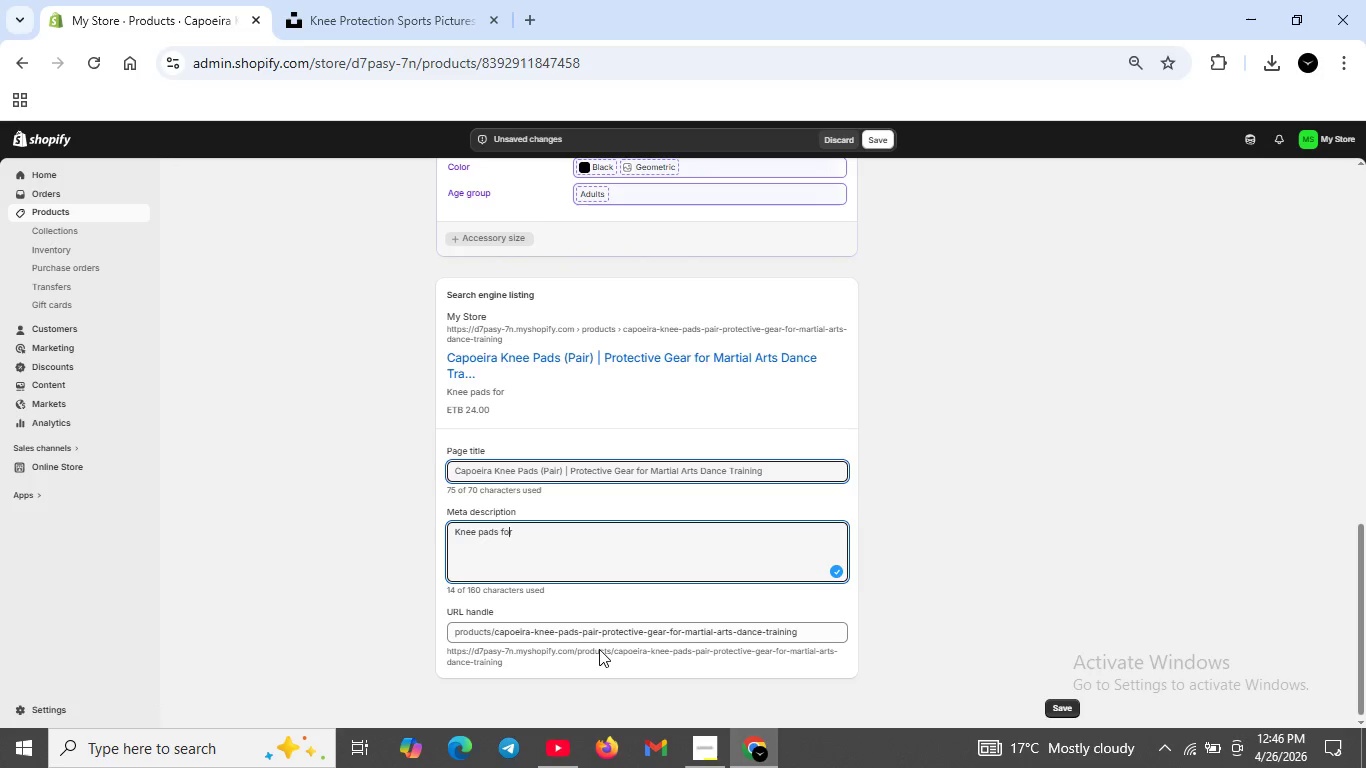 
key(ArrowRight)
 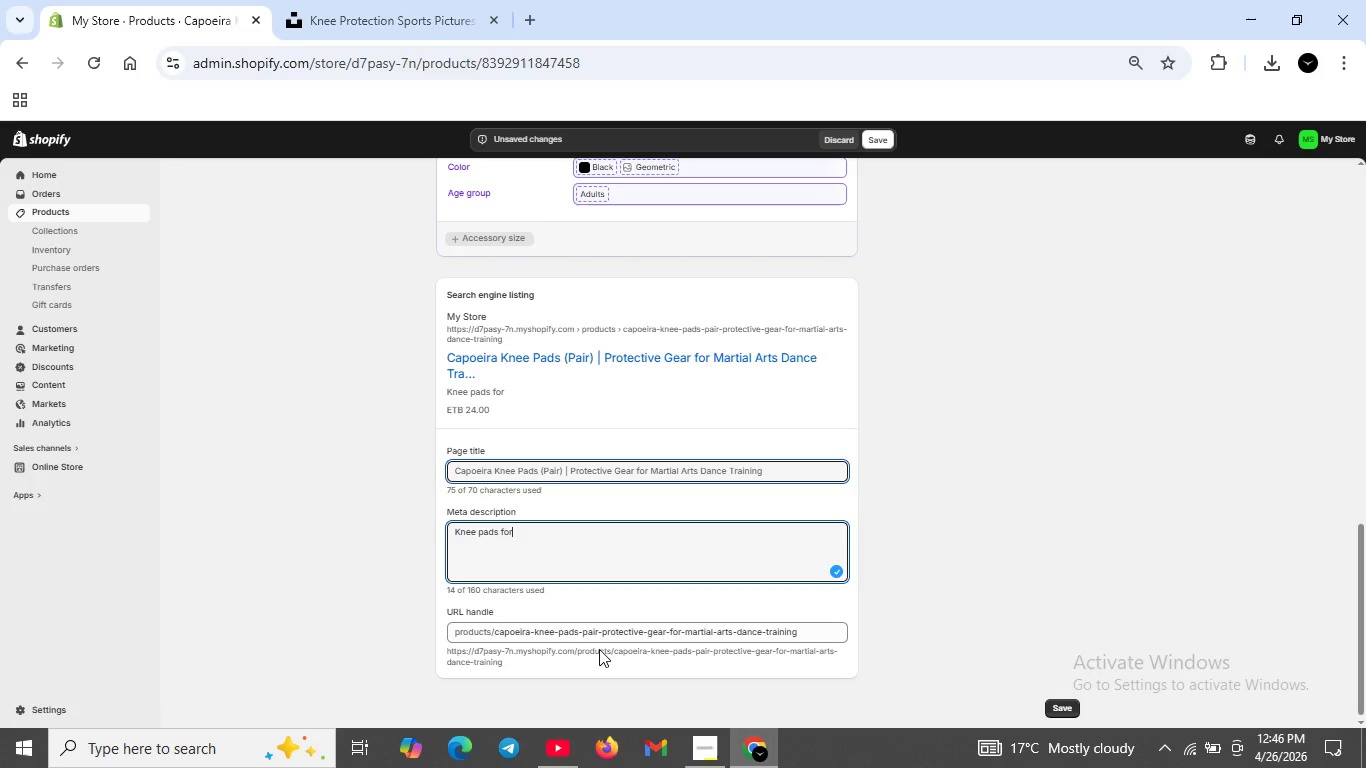 
key(ArrowRight)
 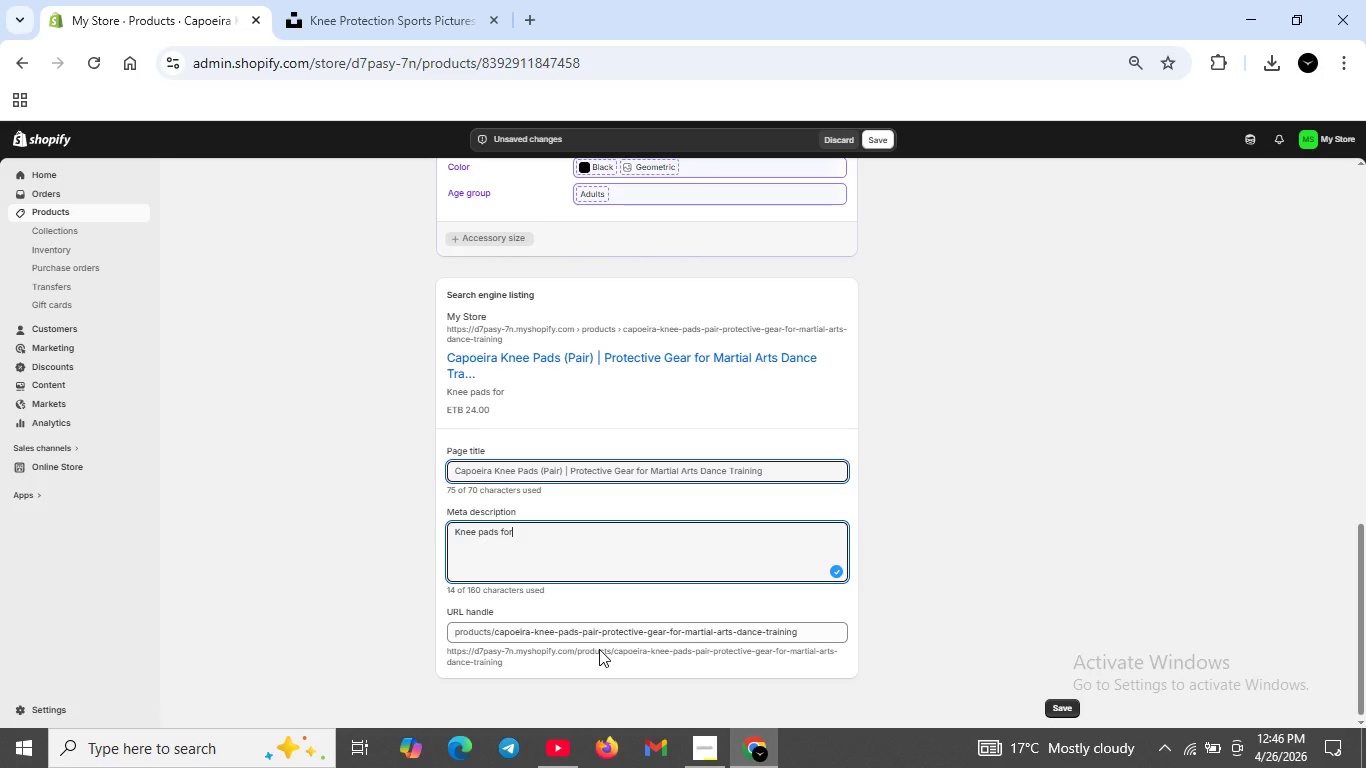 
type( ca)
key(Backspace)
type(op)
key(Backspace)
key(Backspace)
type(apoier matial arts dance protection )
 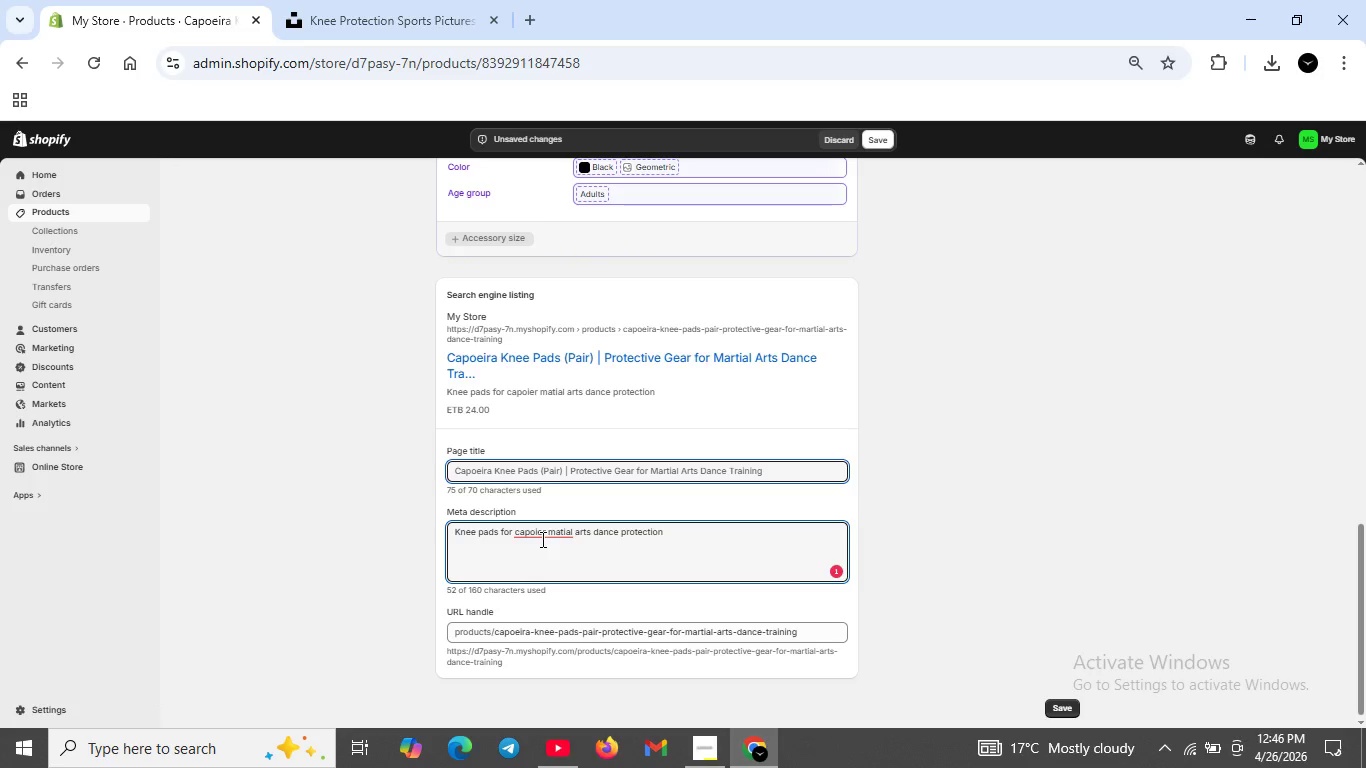 
left_click([546, 538])
 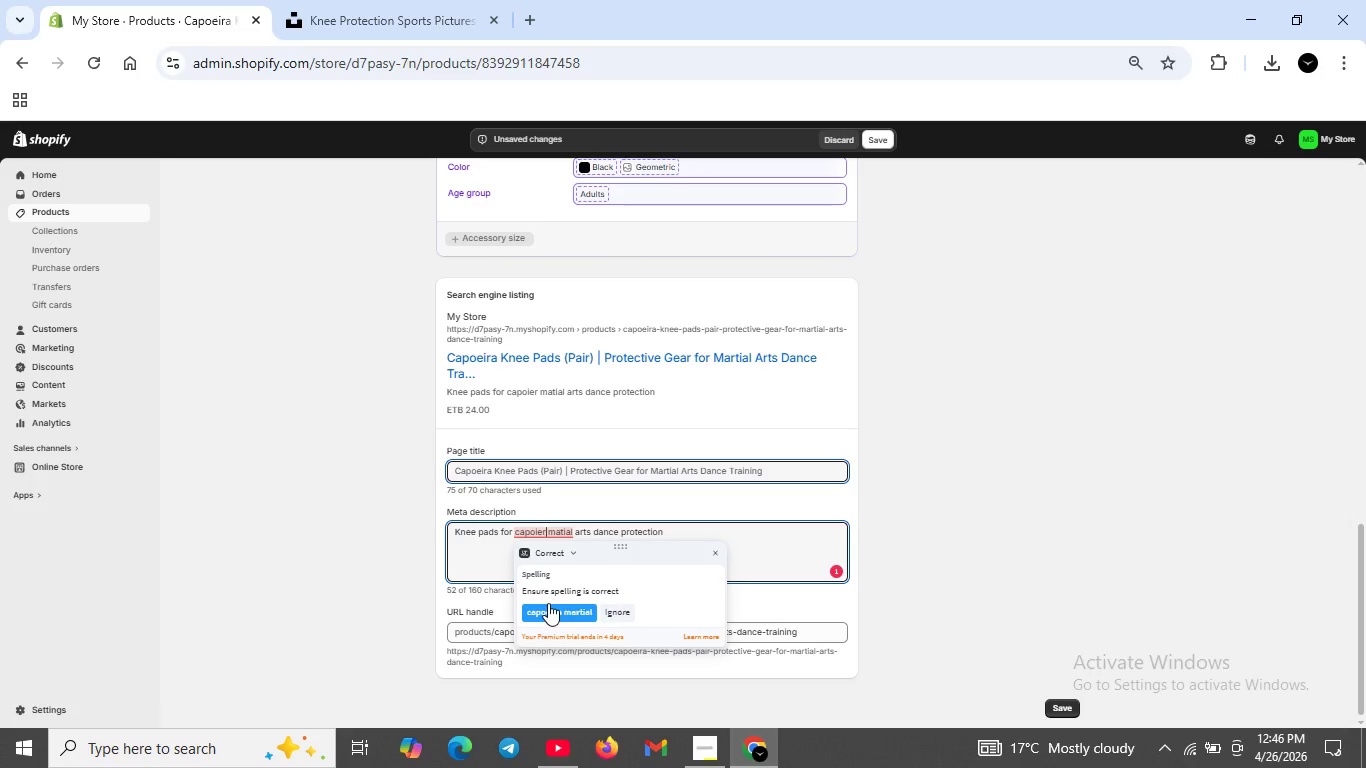 
left_click([548, 611])
 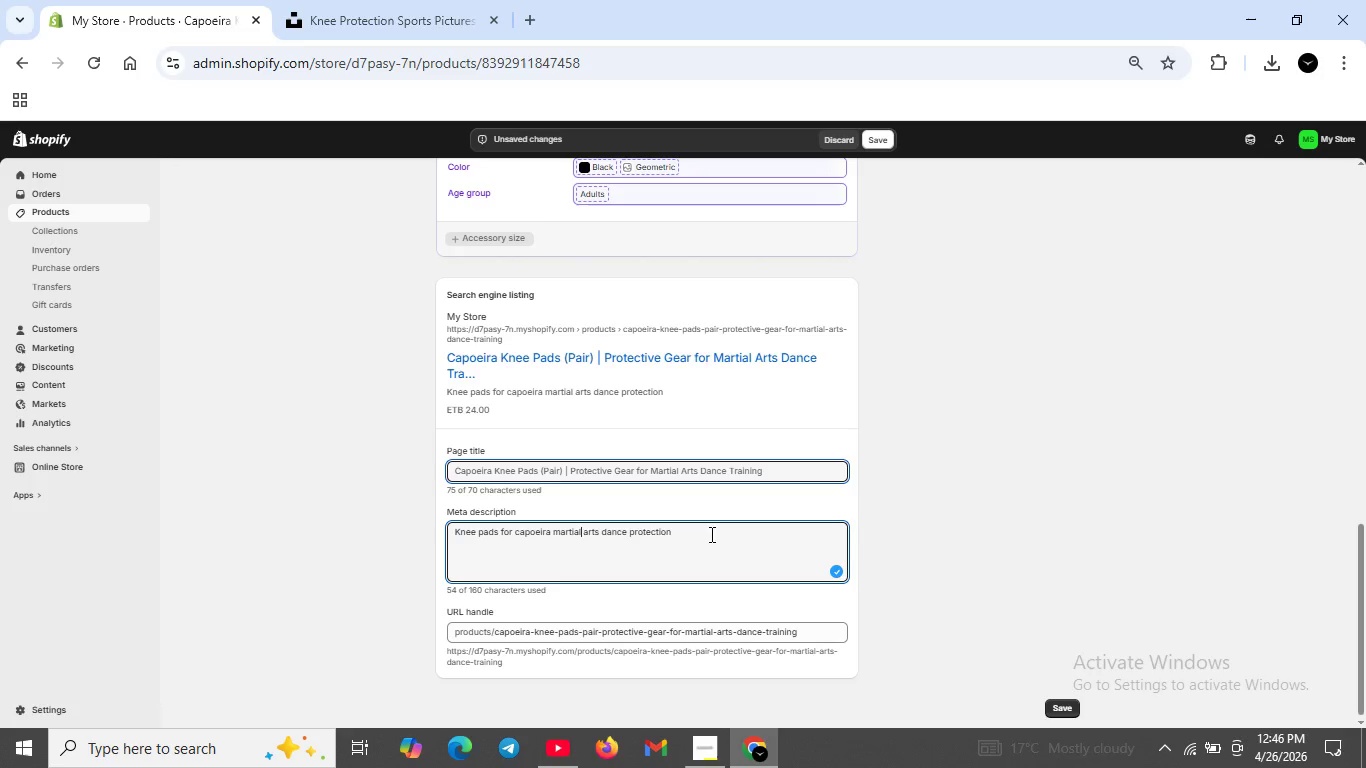 
left_click([704, 535])
 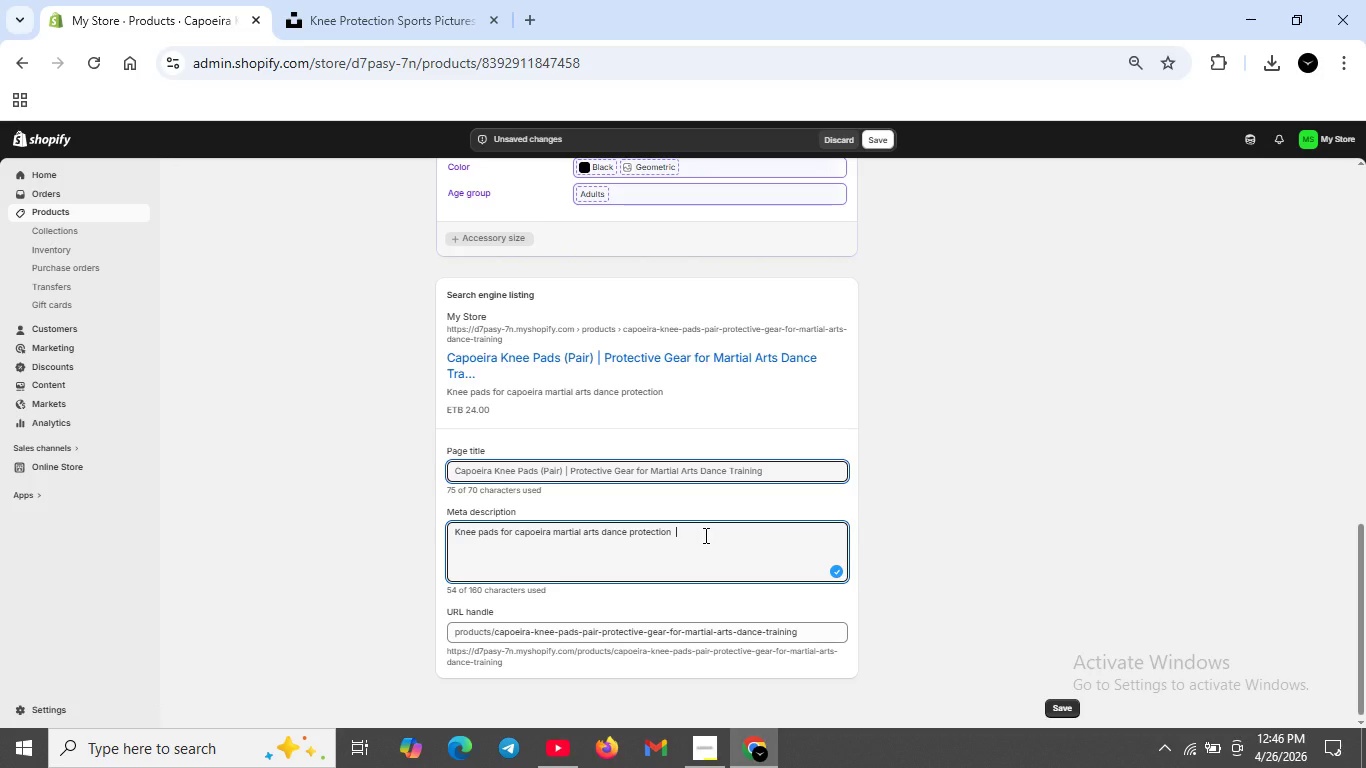 
key(Backspace)
type(. Impact -absorbimg foam for floor work, landing )
key(Backspace)
type(s and sweeps.)
 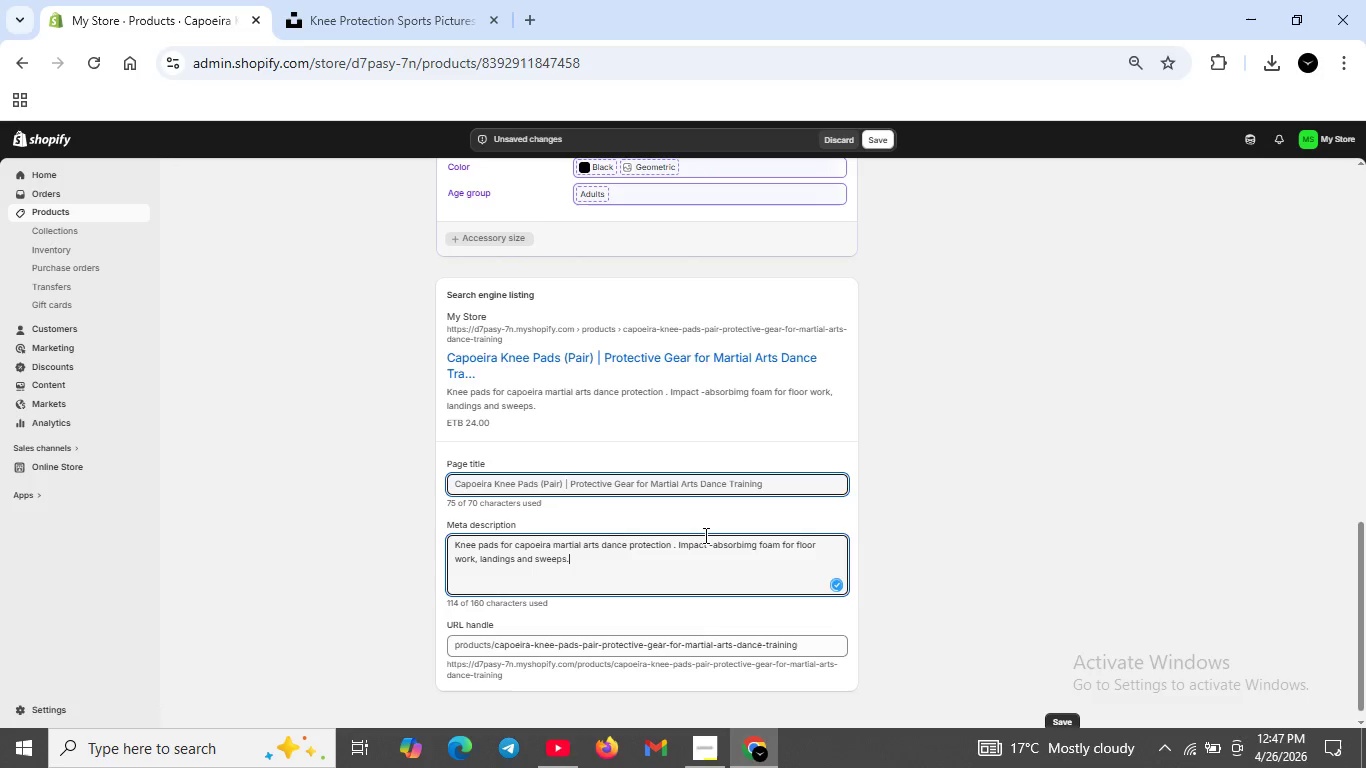 
key(Shift+Enter)
 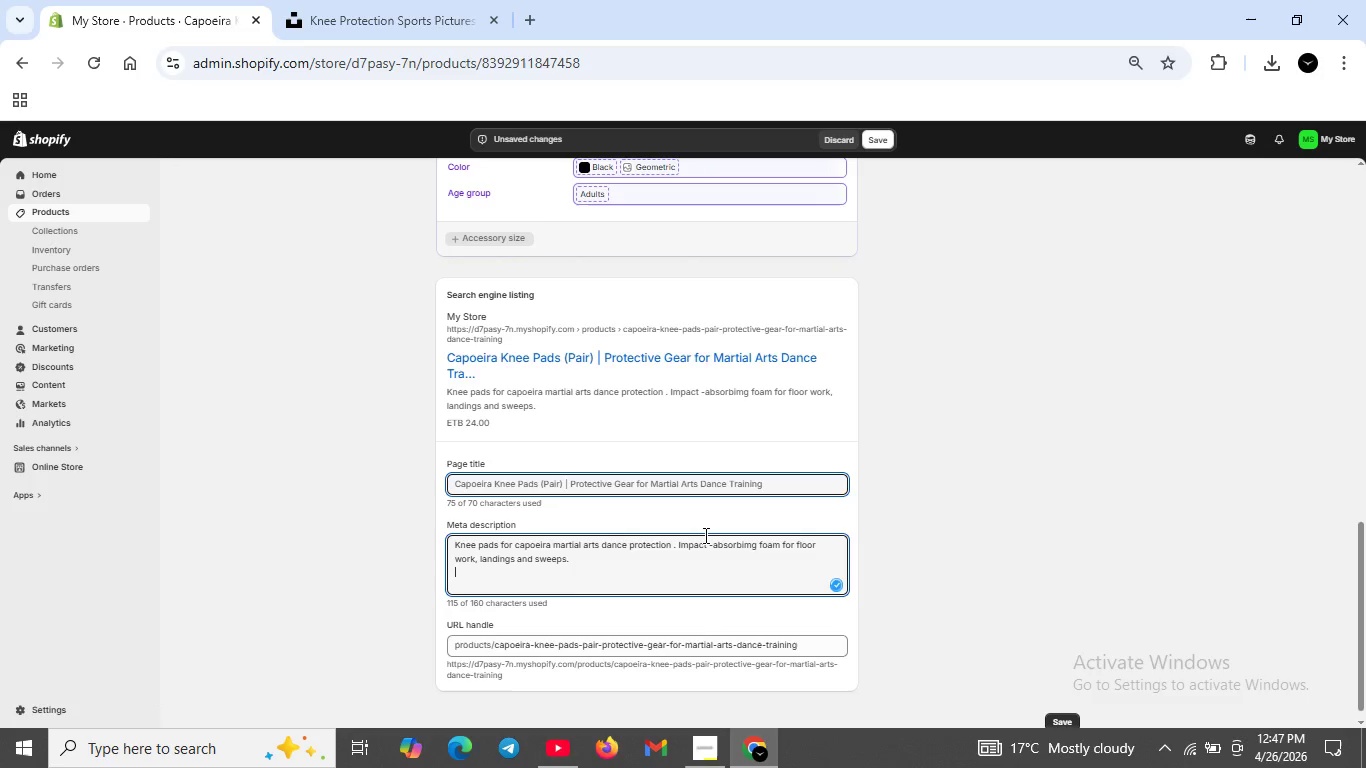 
type(Breathbale)
key(Backspace)
key(Backspace)
key(Backspace)
key(Backspace)
type(able fabric fro comfort )
 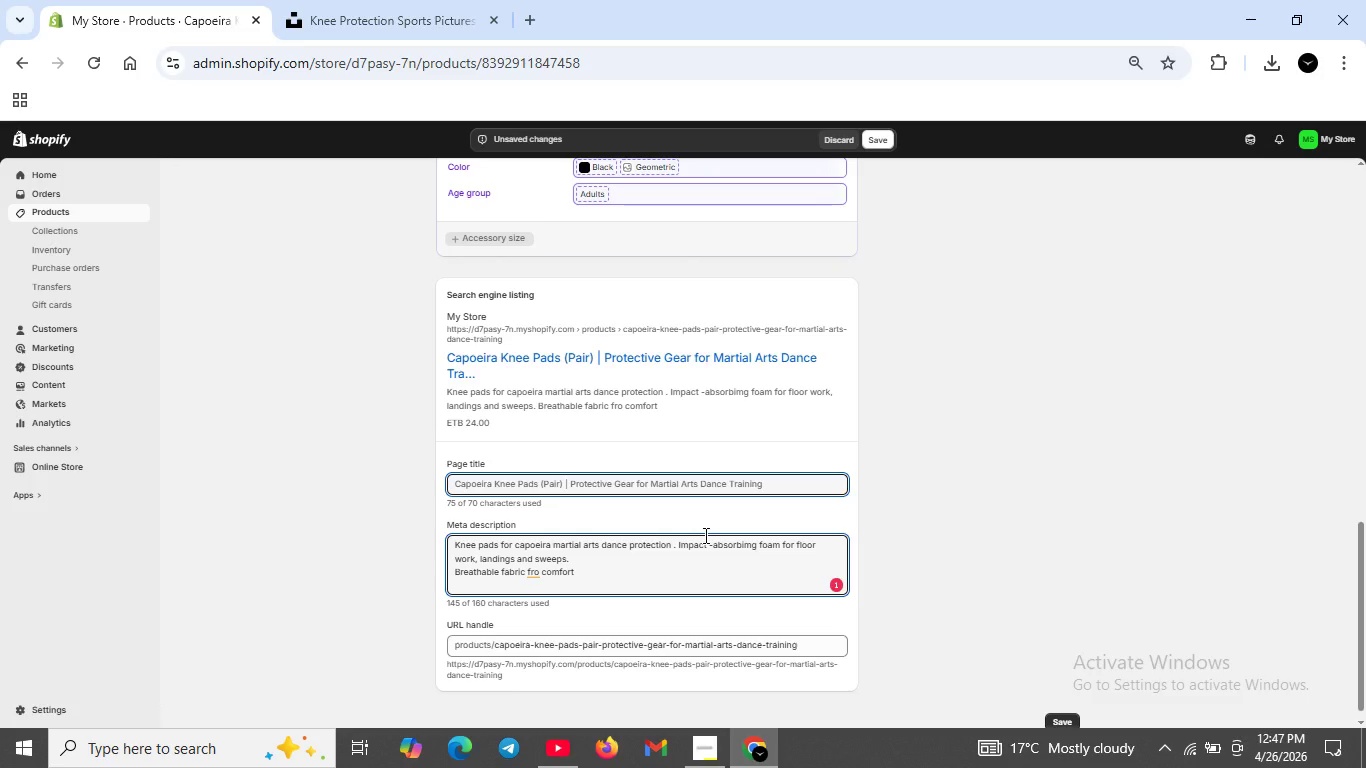 
wait(7.09)
 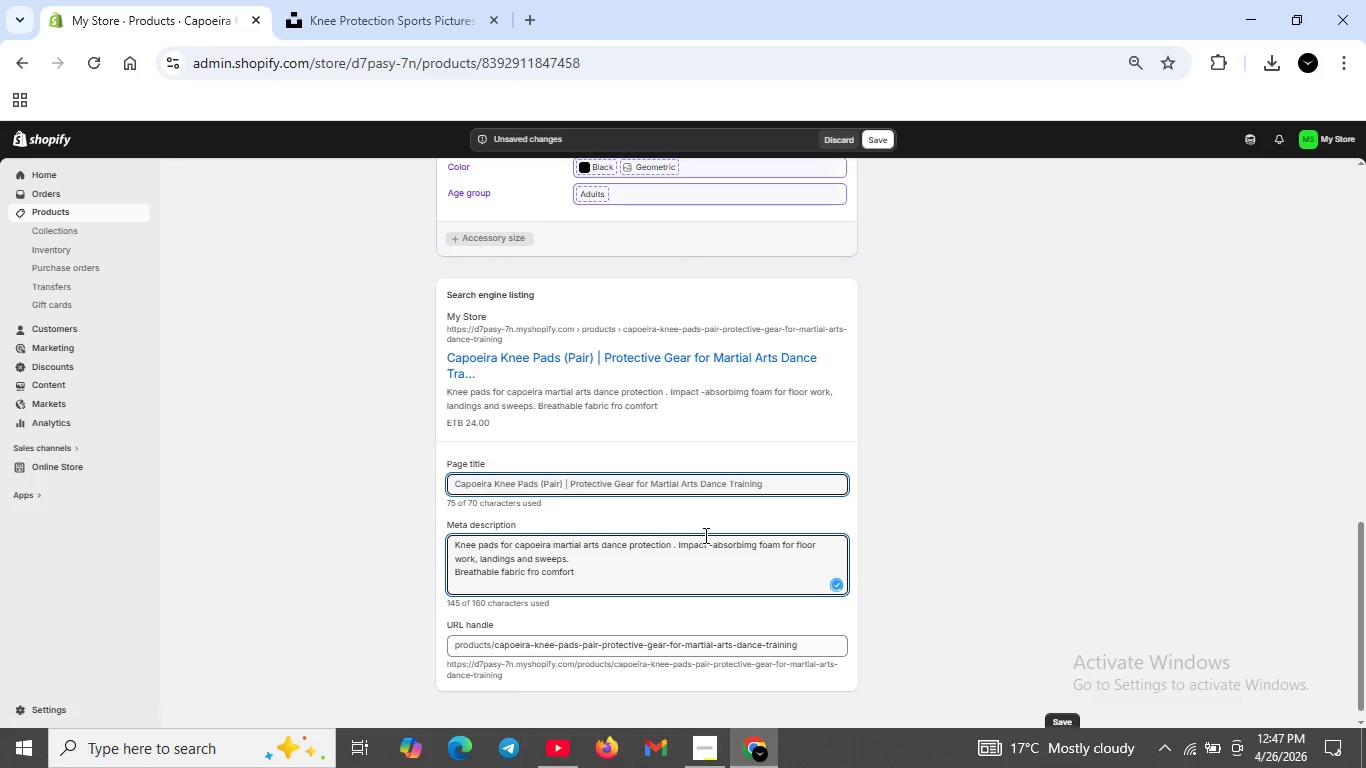 
key(ArrowLeft)
 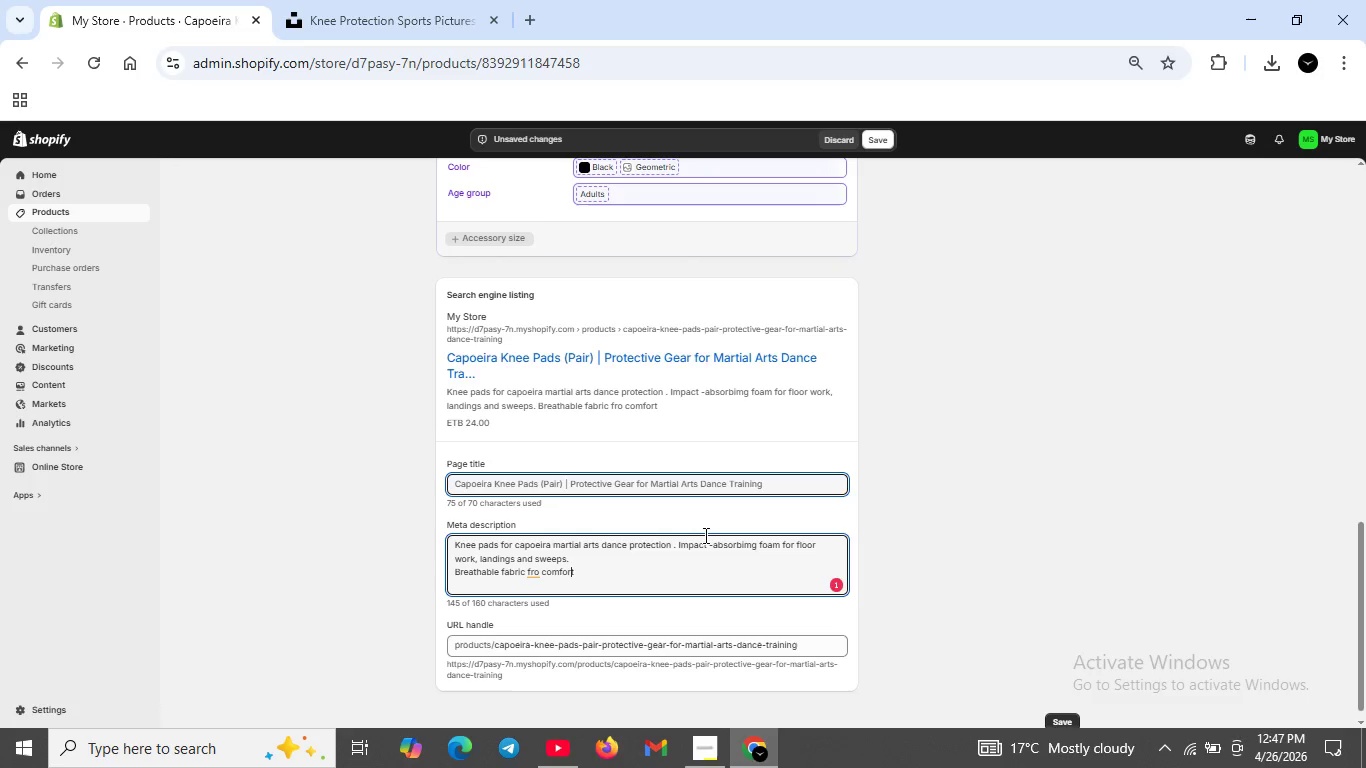 
key(ArrowLeft)
 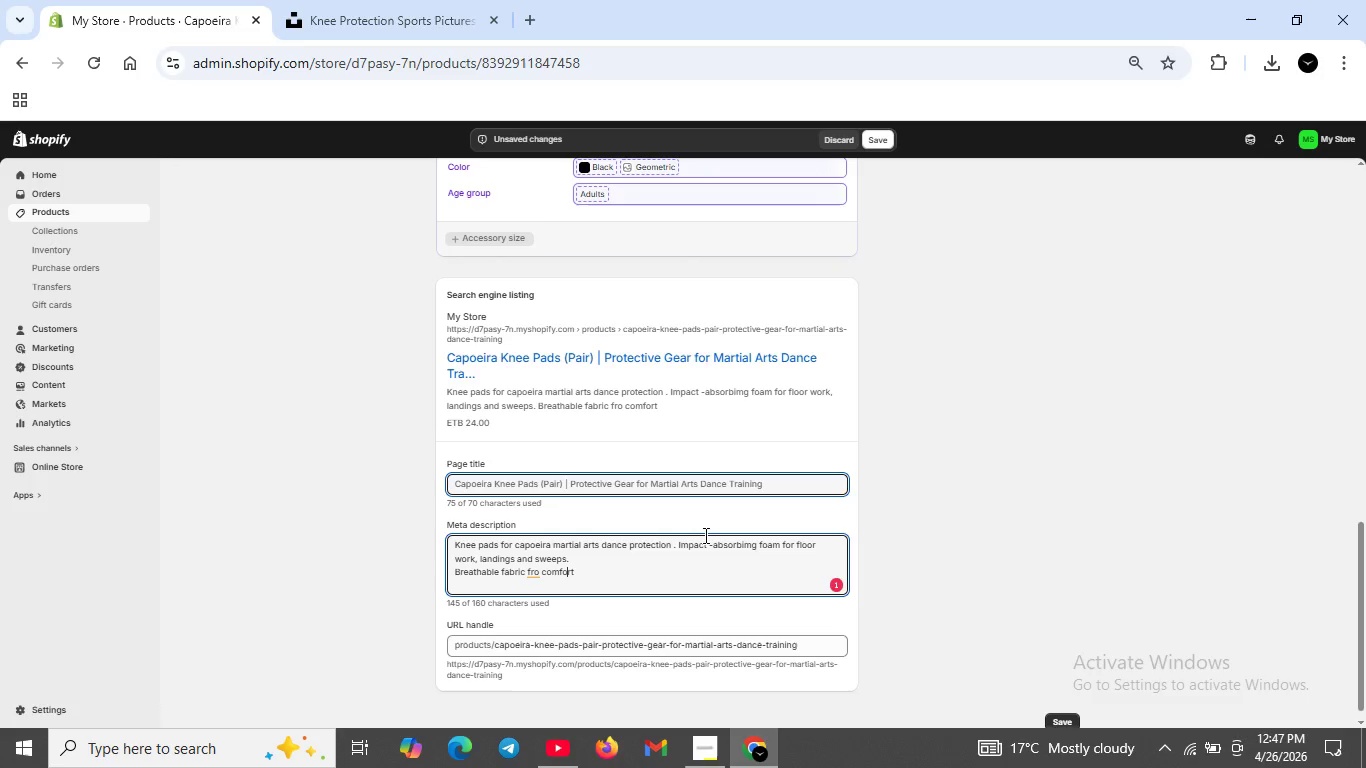 
key(ArrowLeft)
 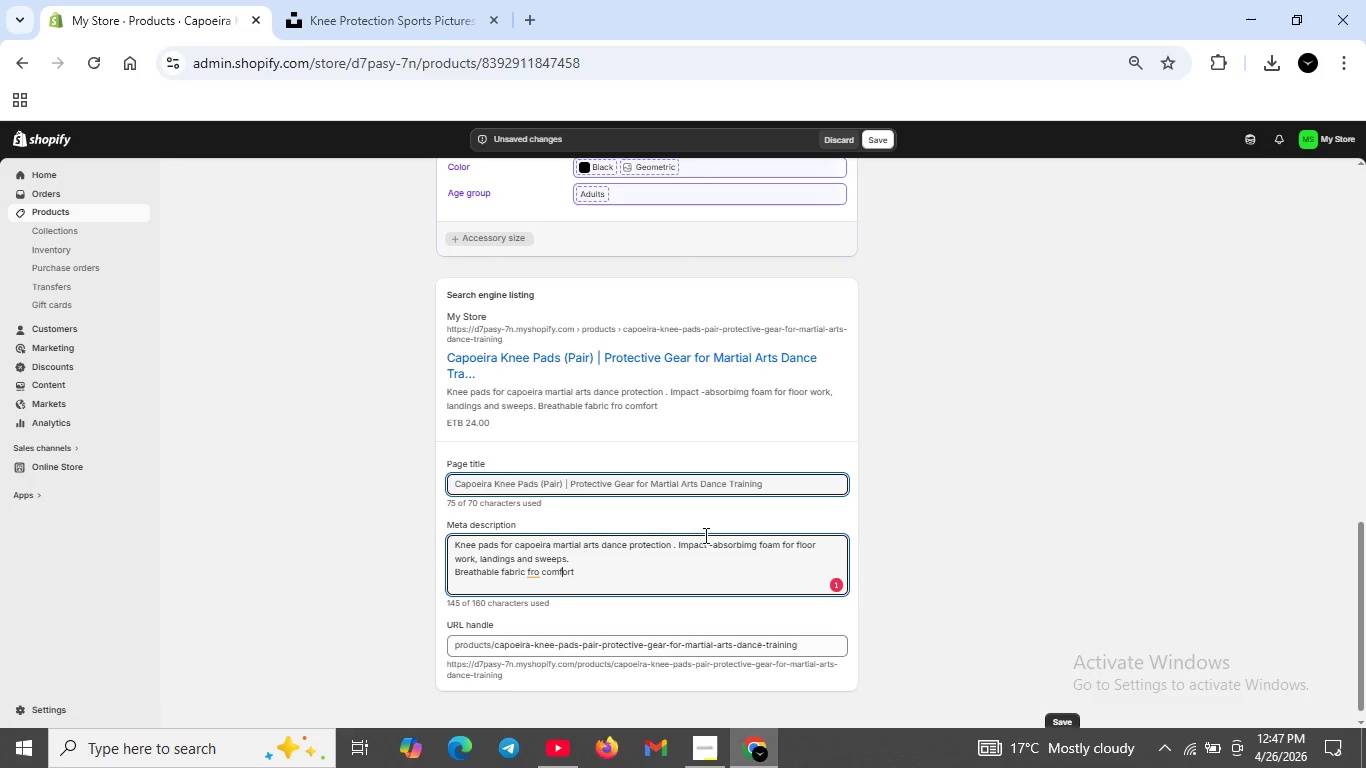 
key(ArrowLeft)
 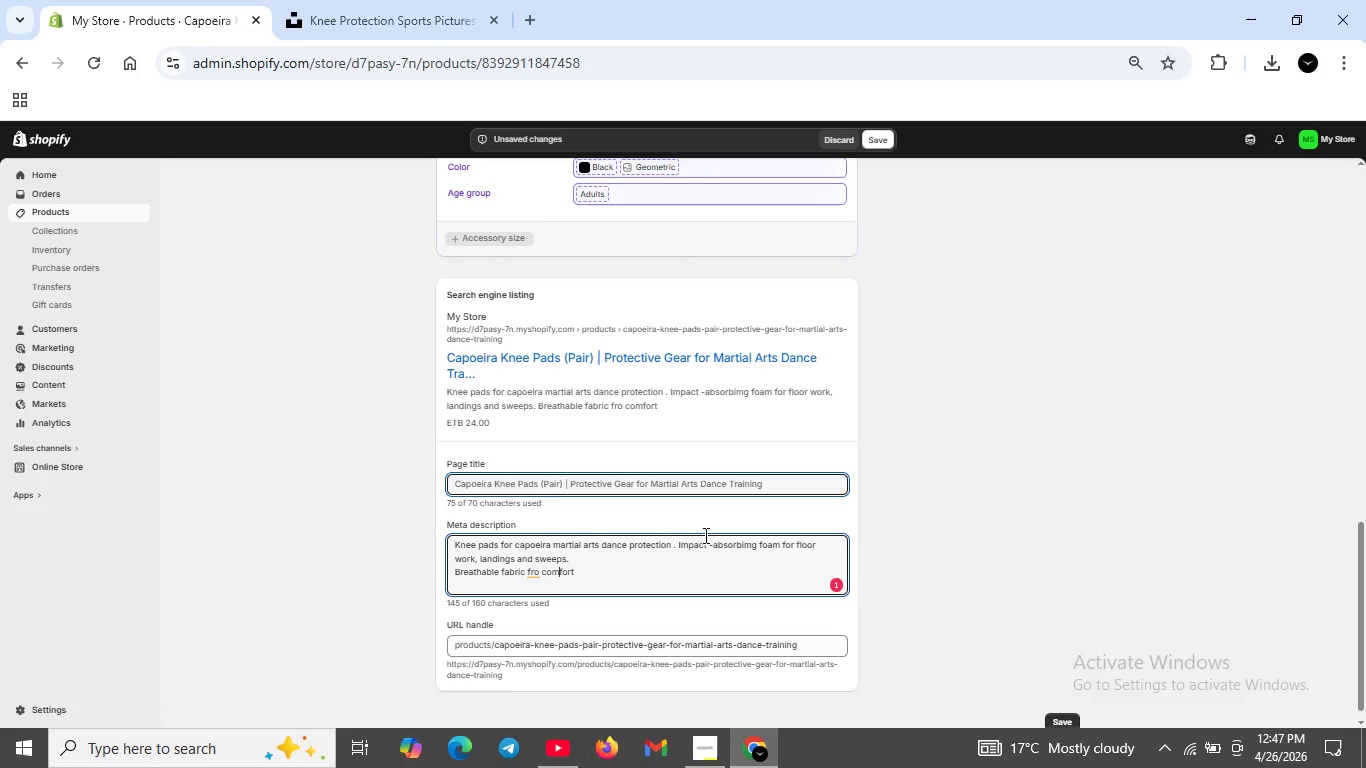 
key(ArrowLeft)
 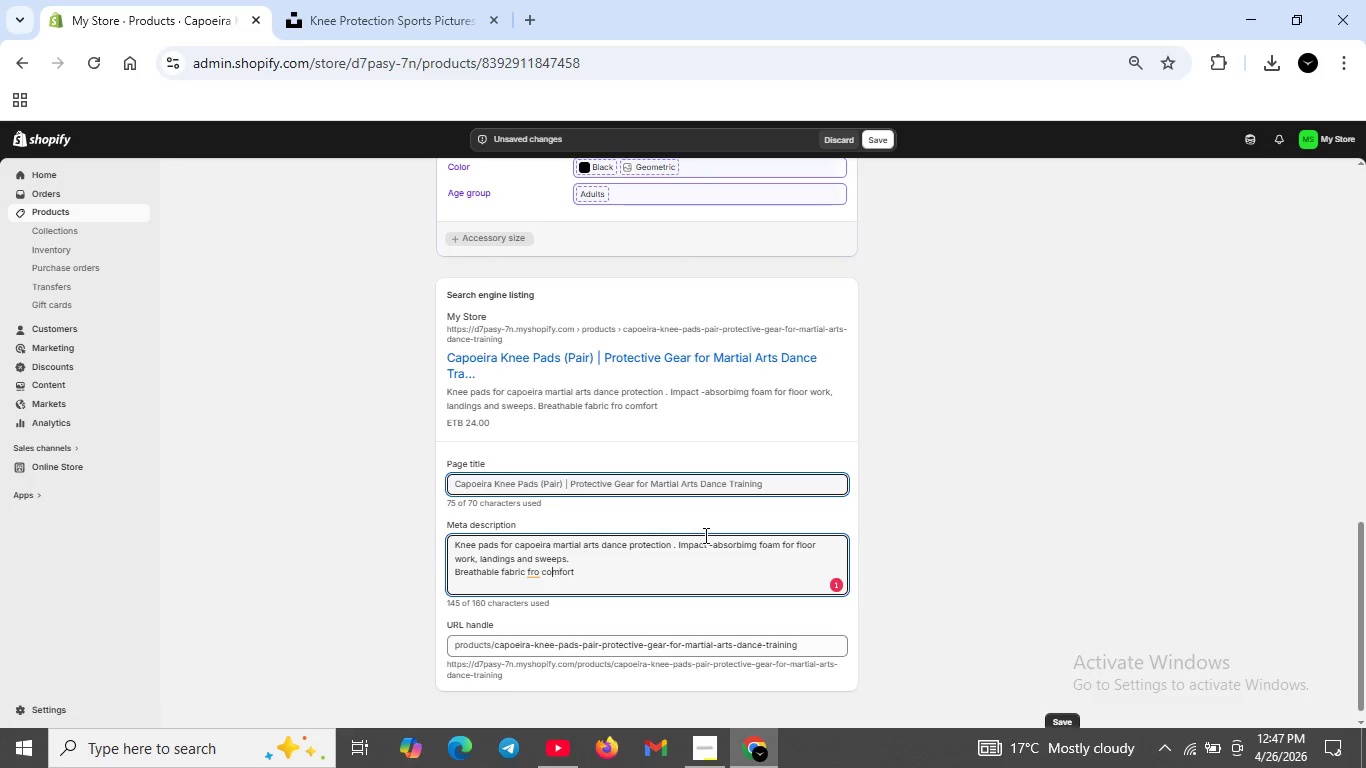 
key(ArrowLeft)
 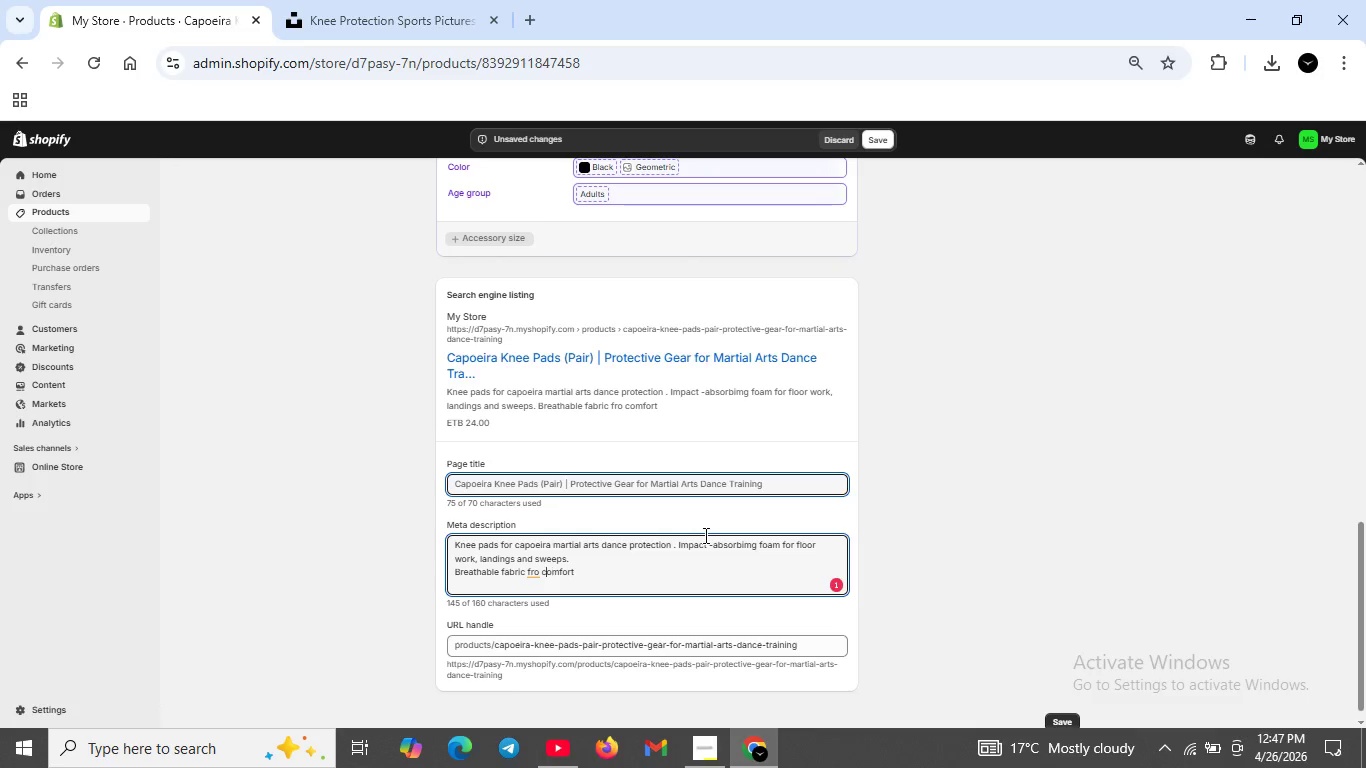 
key(ArrowLeft)
 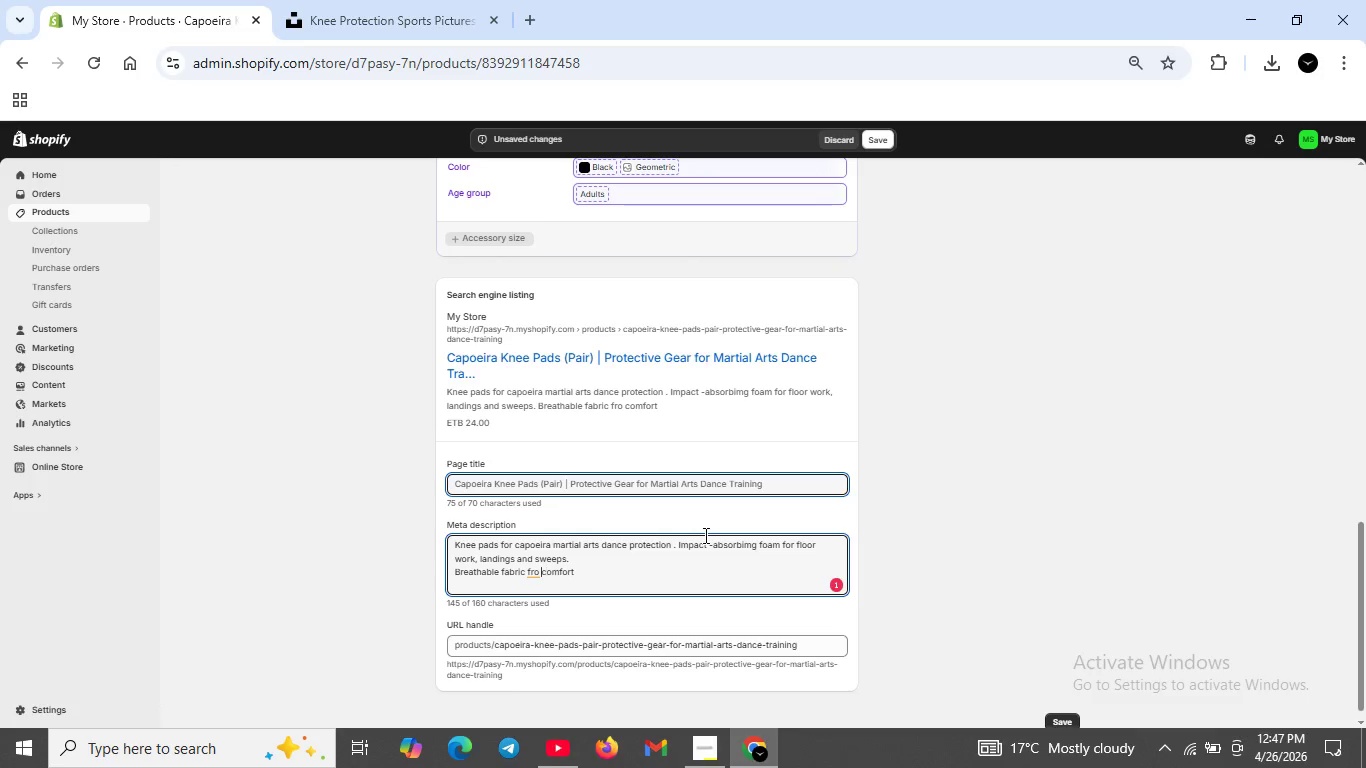 
key(ArrowLeft)
 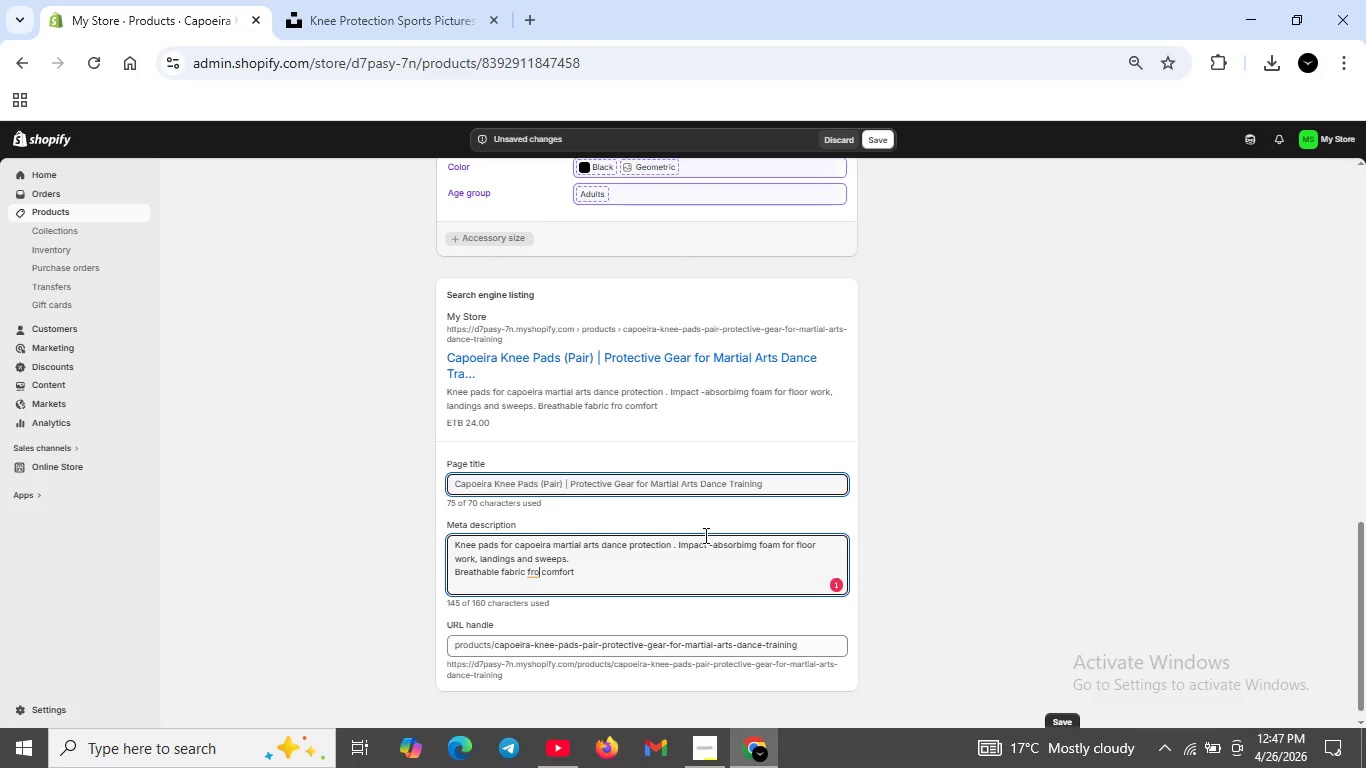 
key(ArrowLeft)
 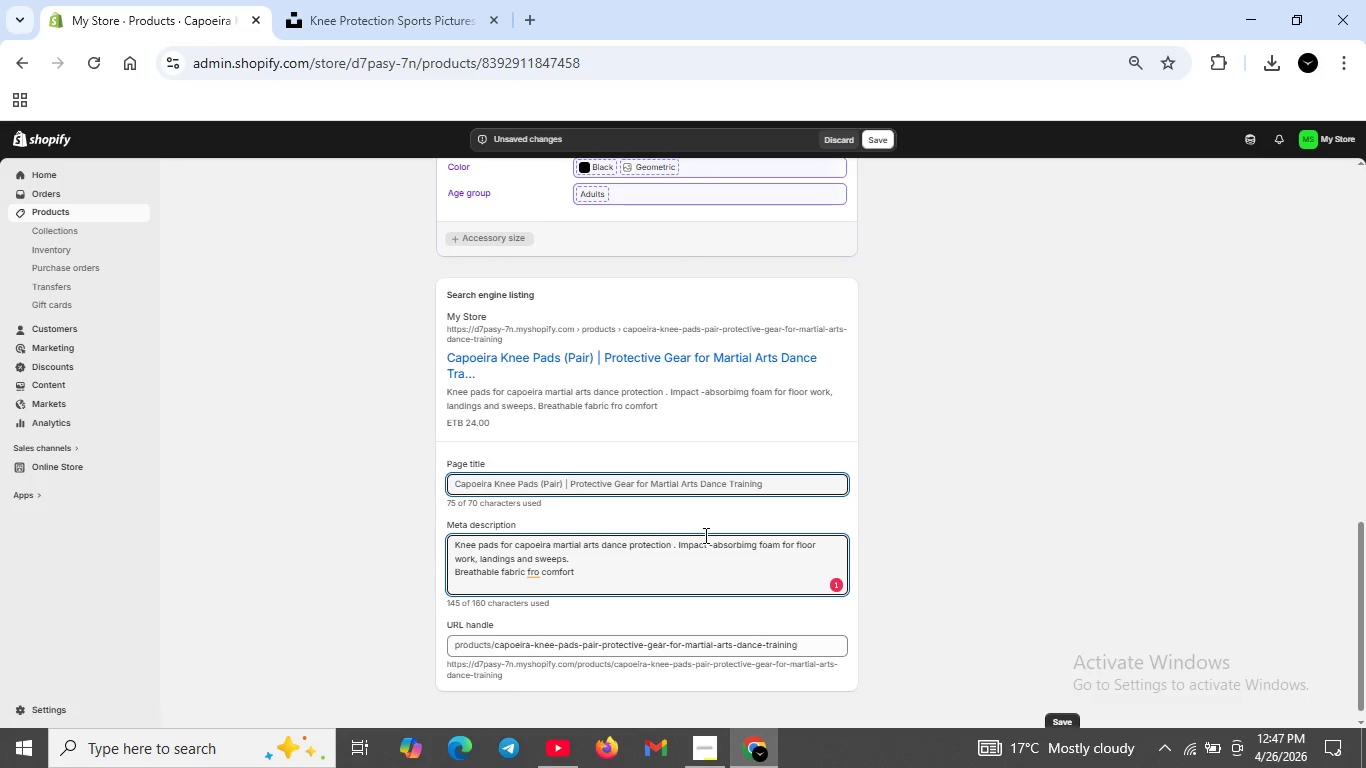 
key(Backspace)
key(Backspace)
type(or )
 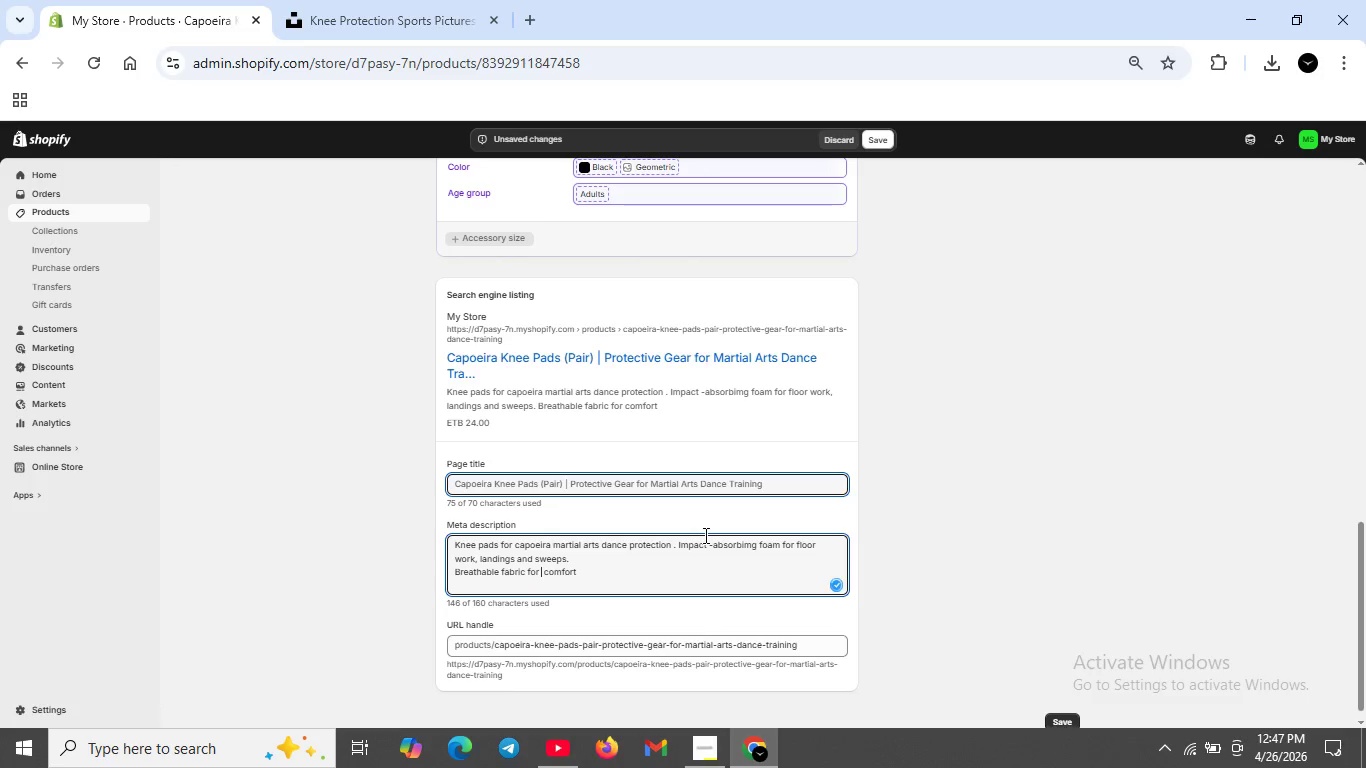 
key(ArrowRight)
 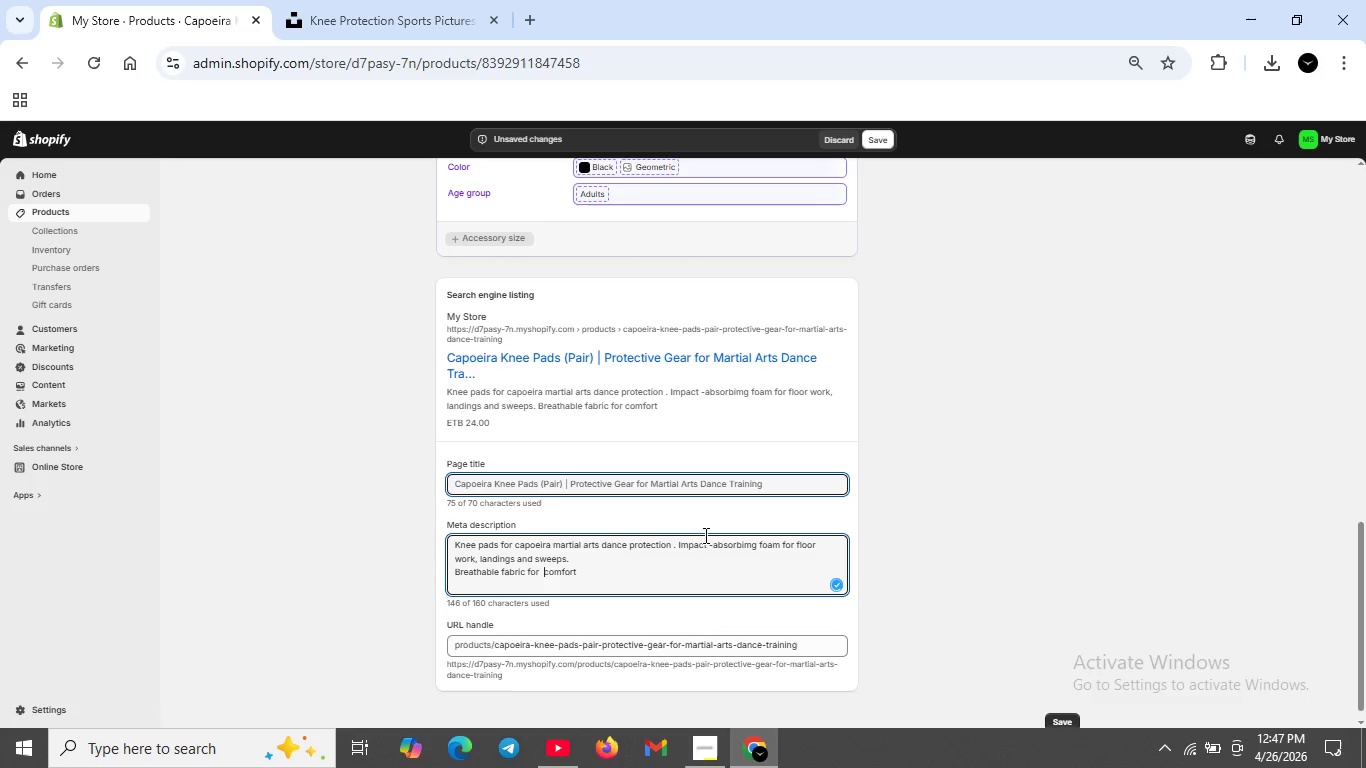 
key(ArrowRight)
 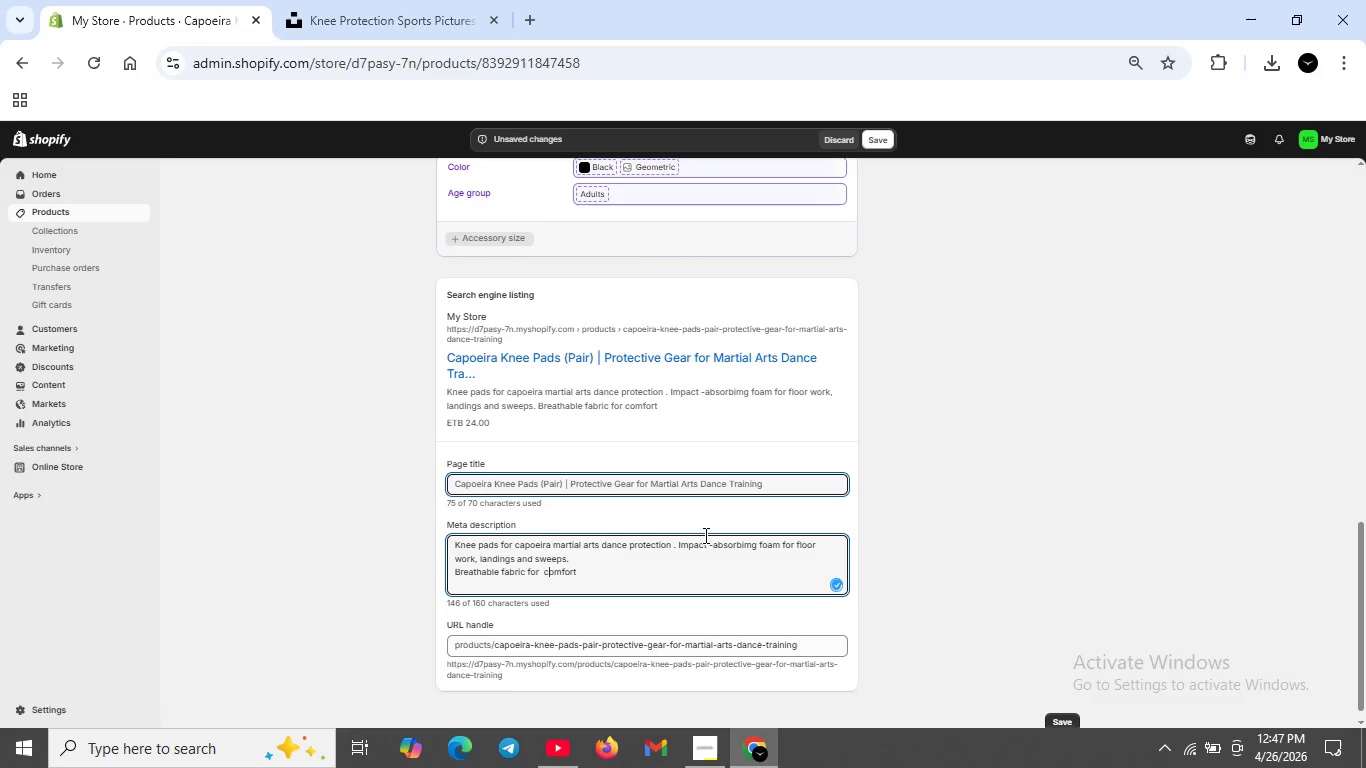 
key(ArrowRight)
 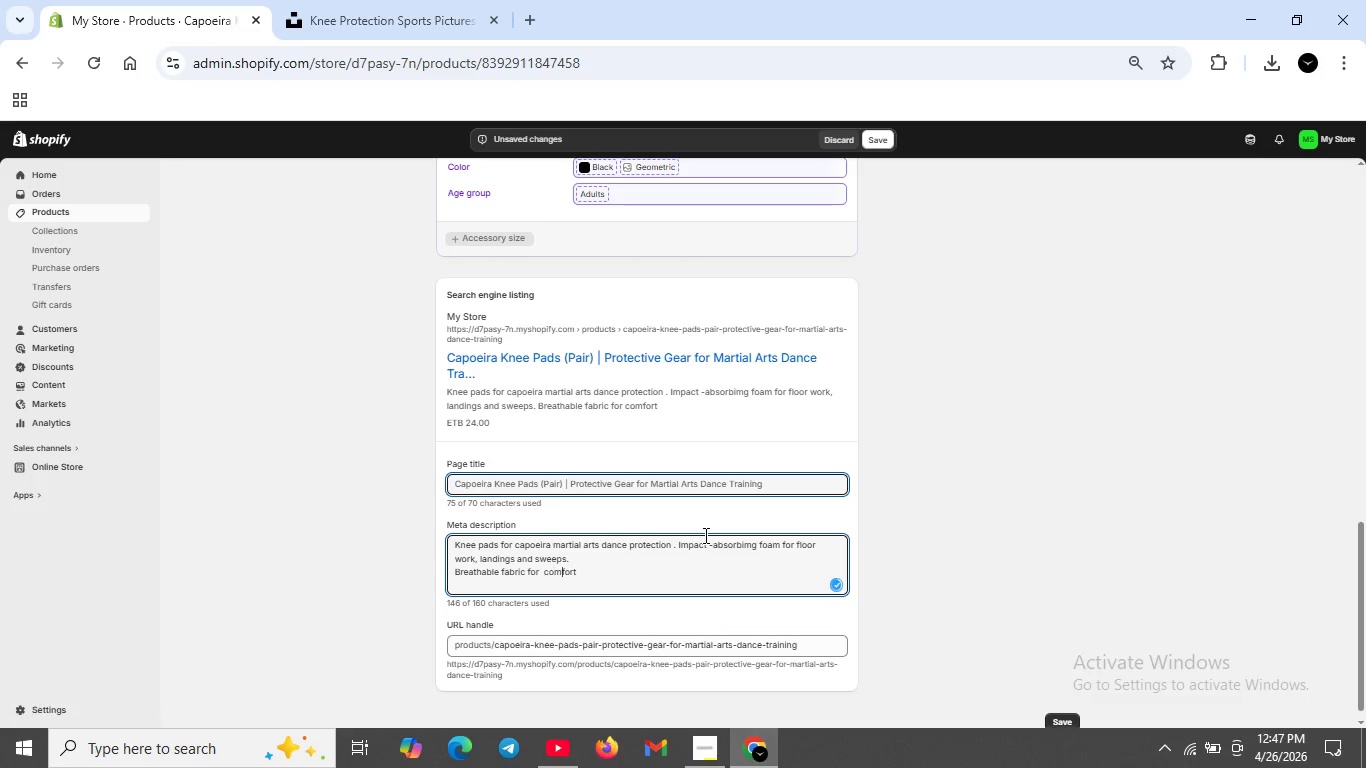 
hold_key(key=ArrowRight, duration=0.48)
 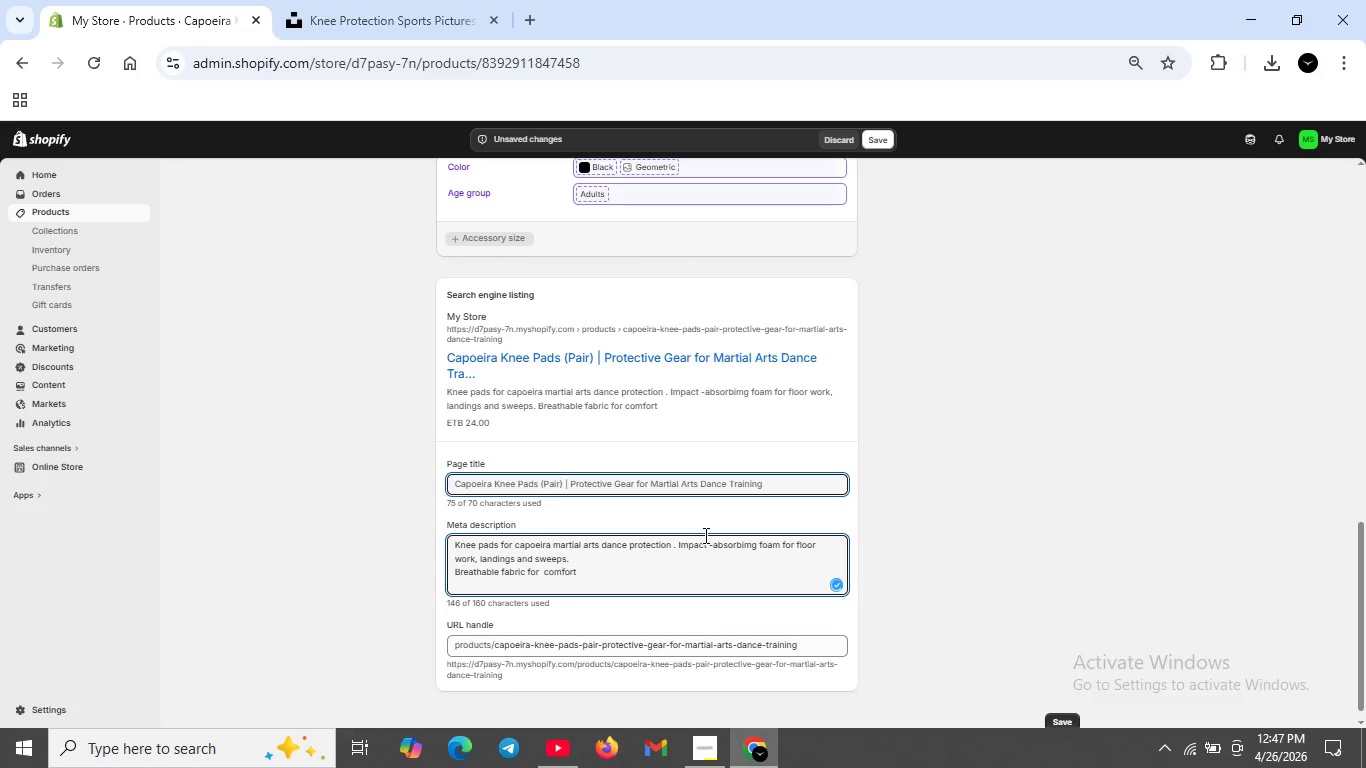 
key(ArrowRight)
 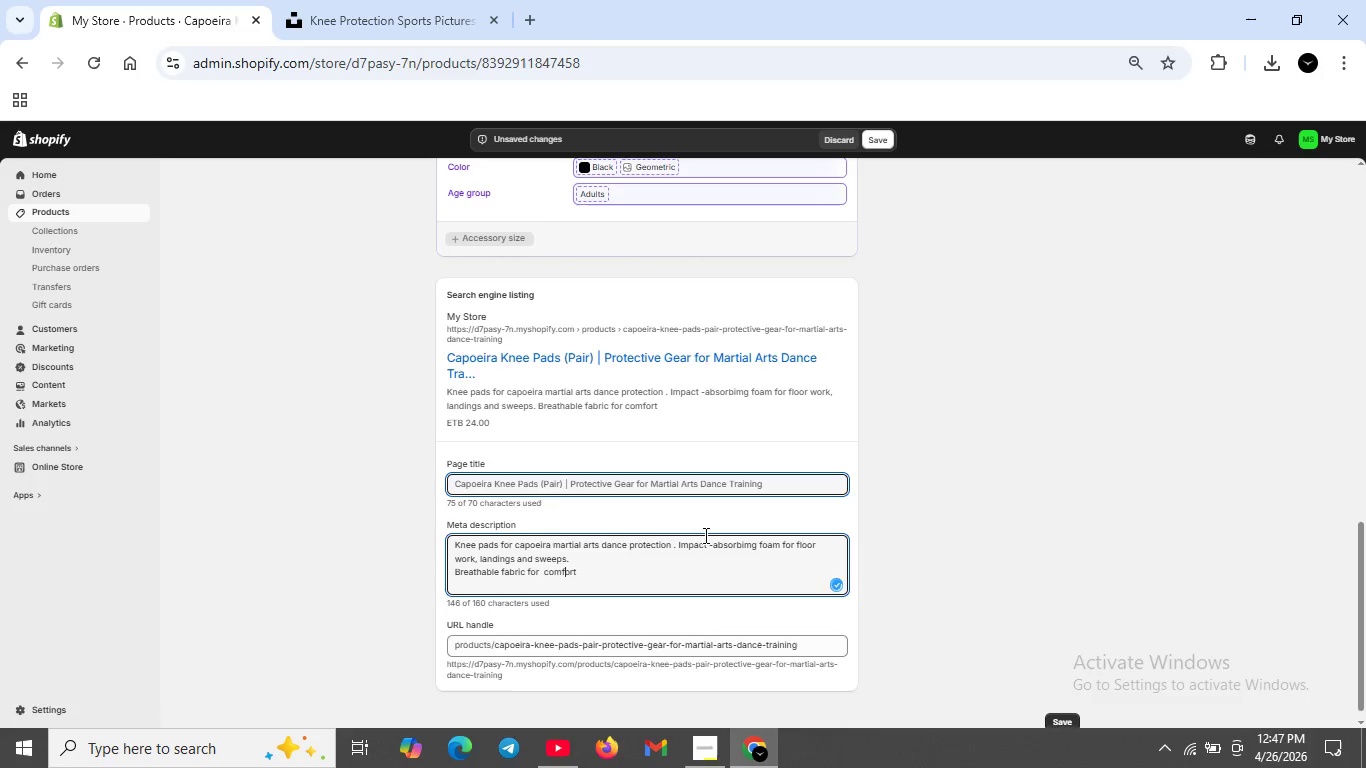 
key(ArrowRight)
 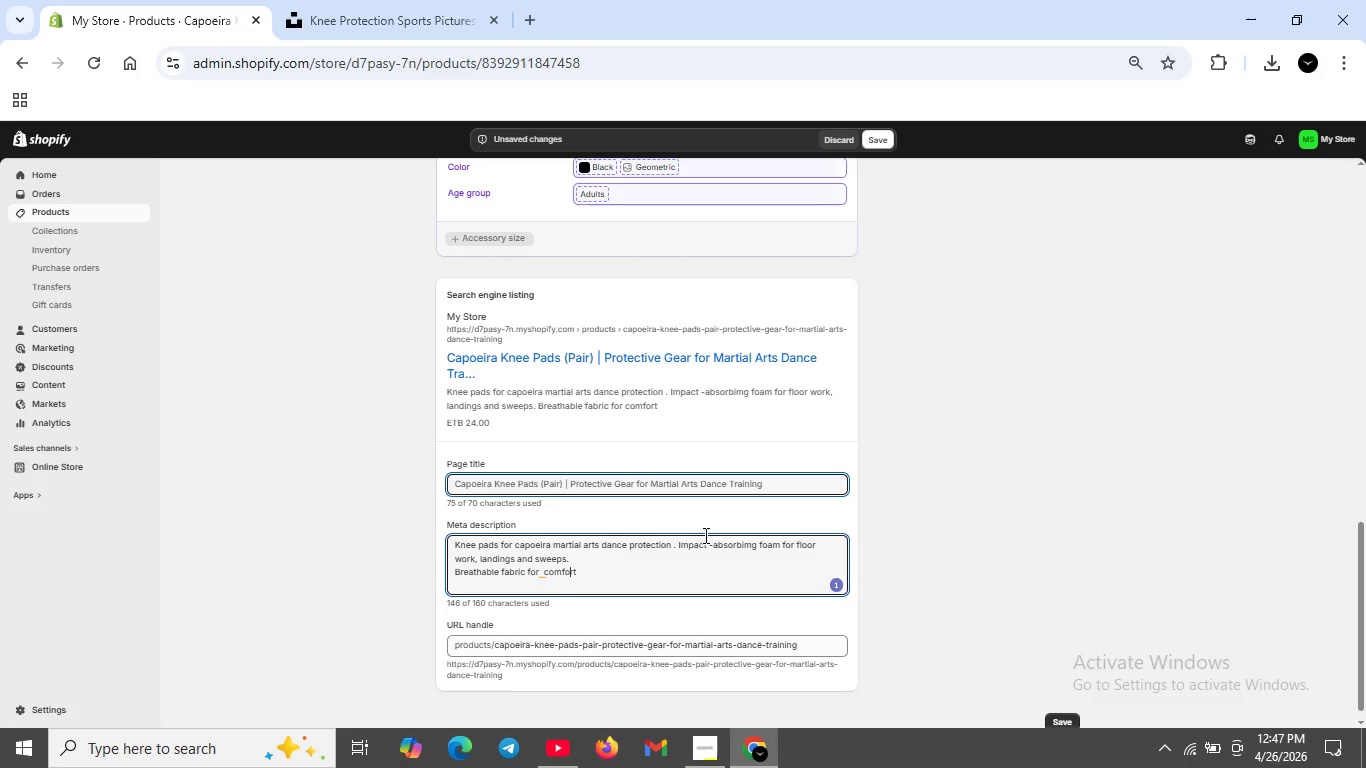 
key(ArrowRight)
 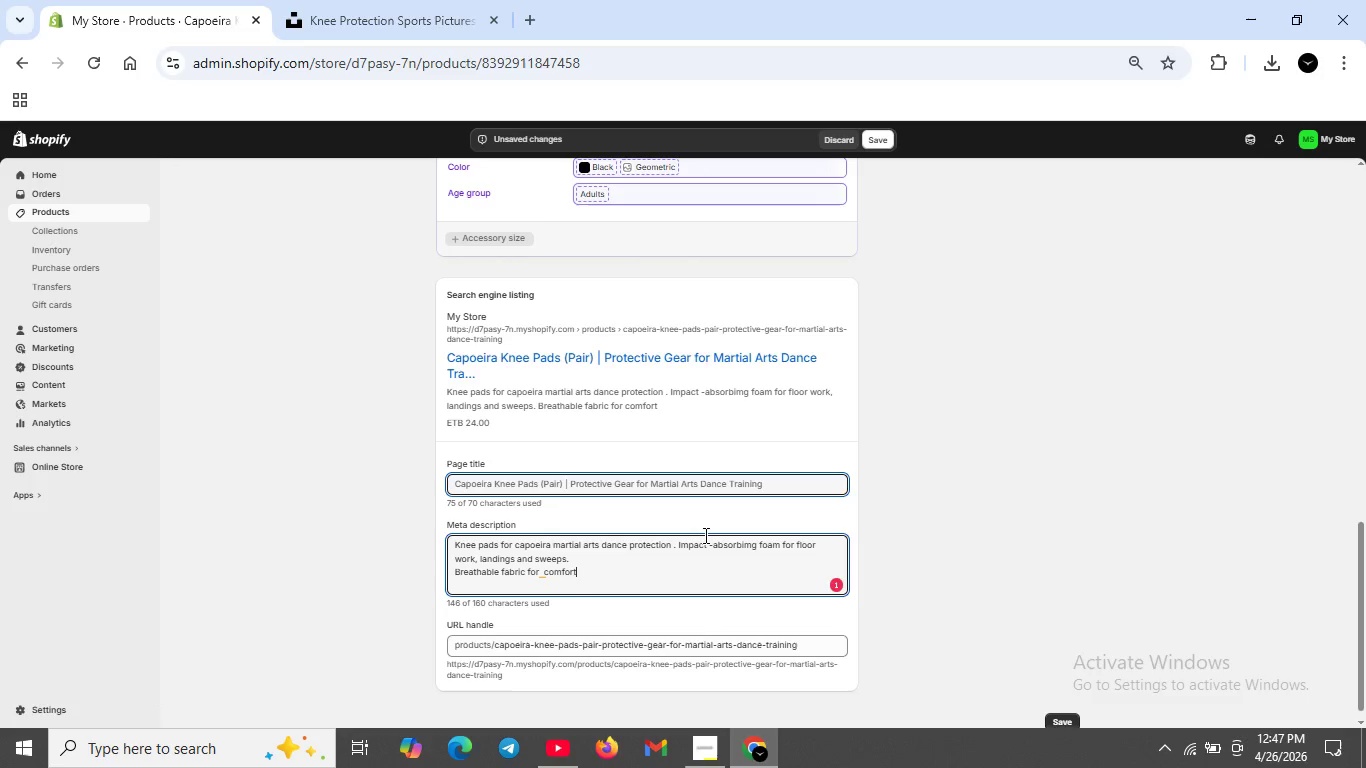 
key(ArrowRight)
 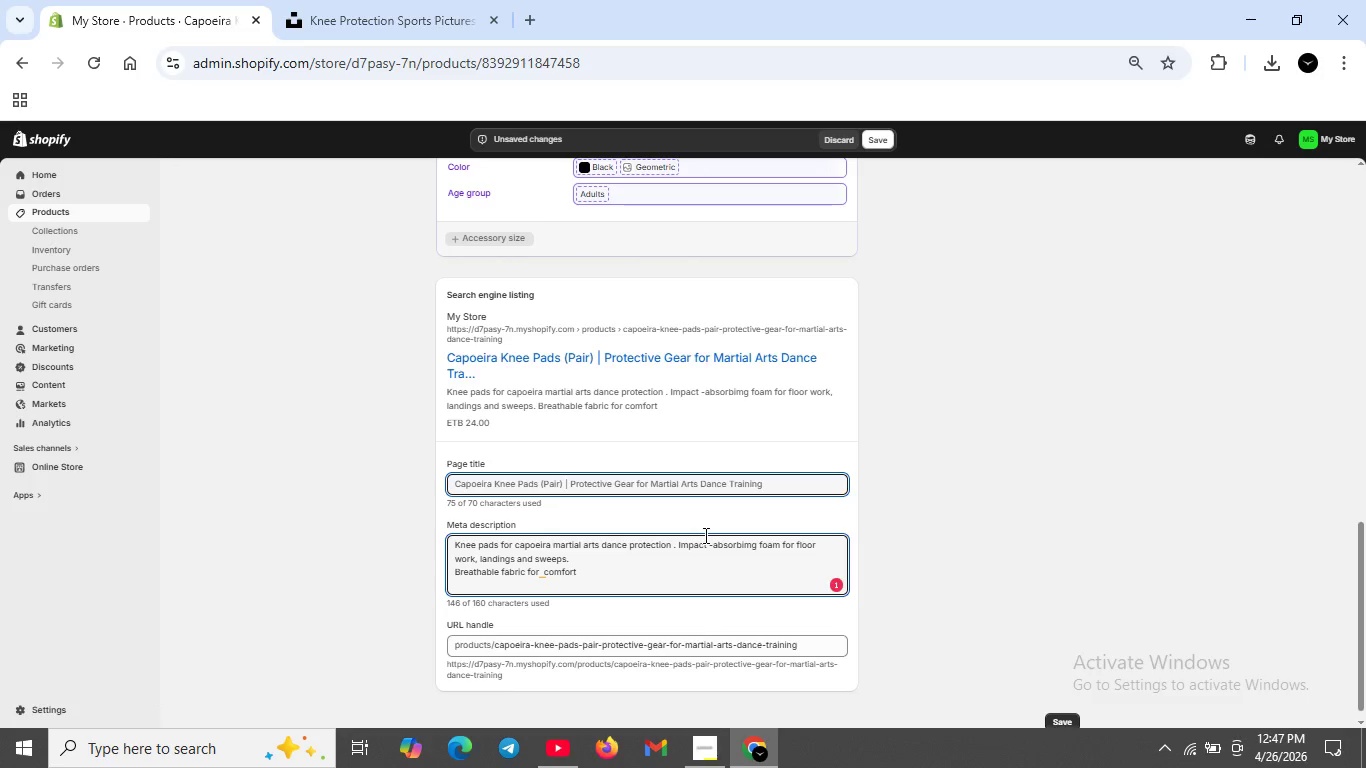 
key(Space)
 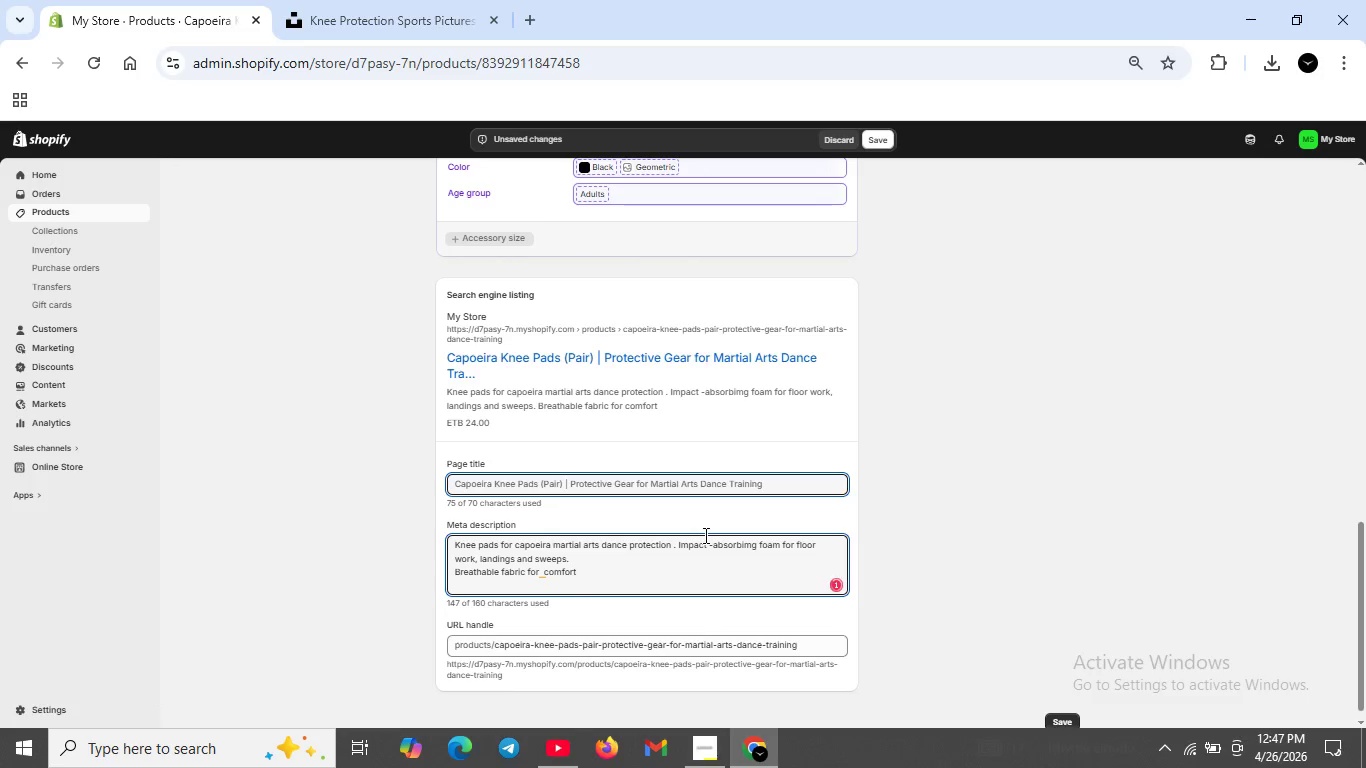 
key(Backspace)
 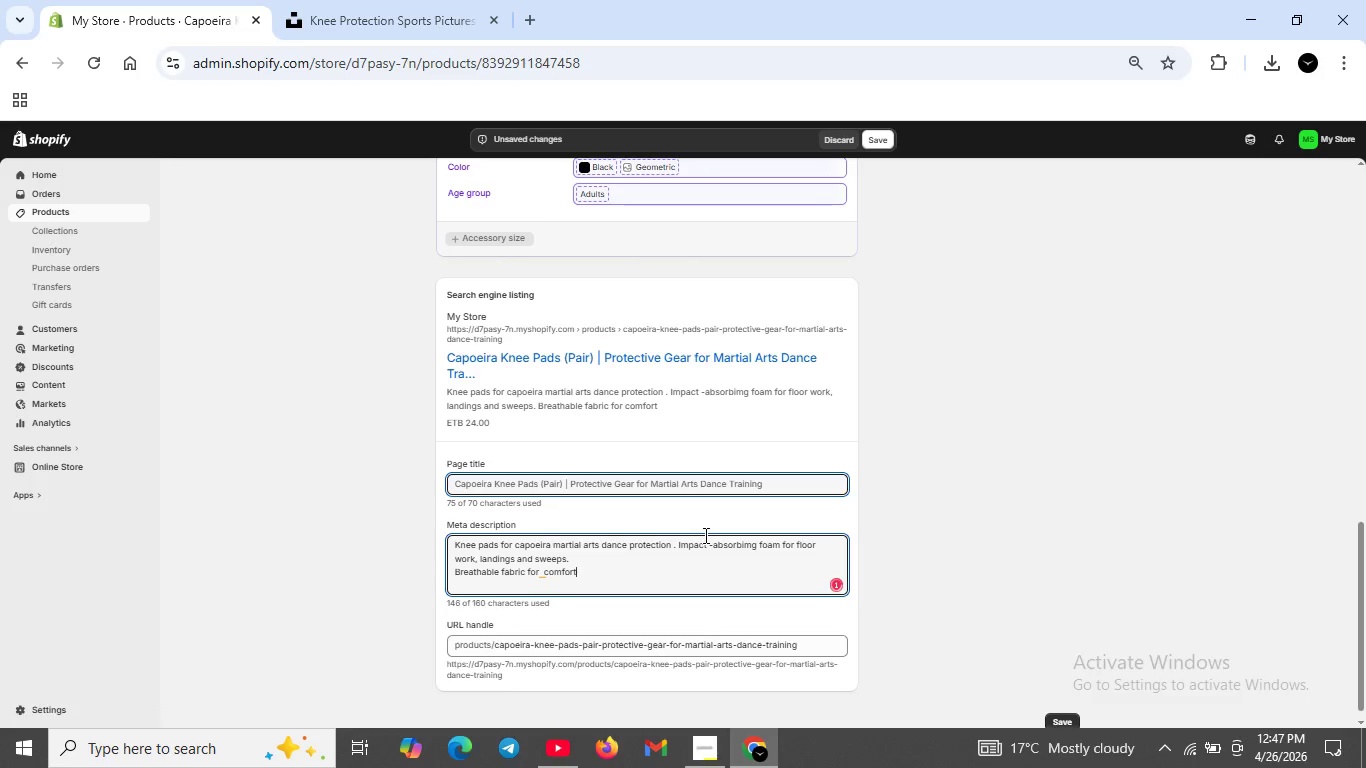 
key(Period)
 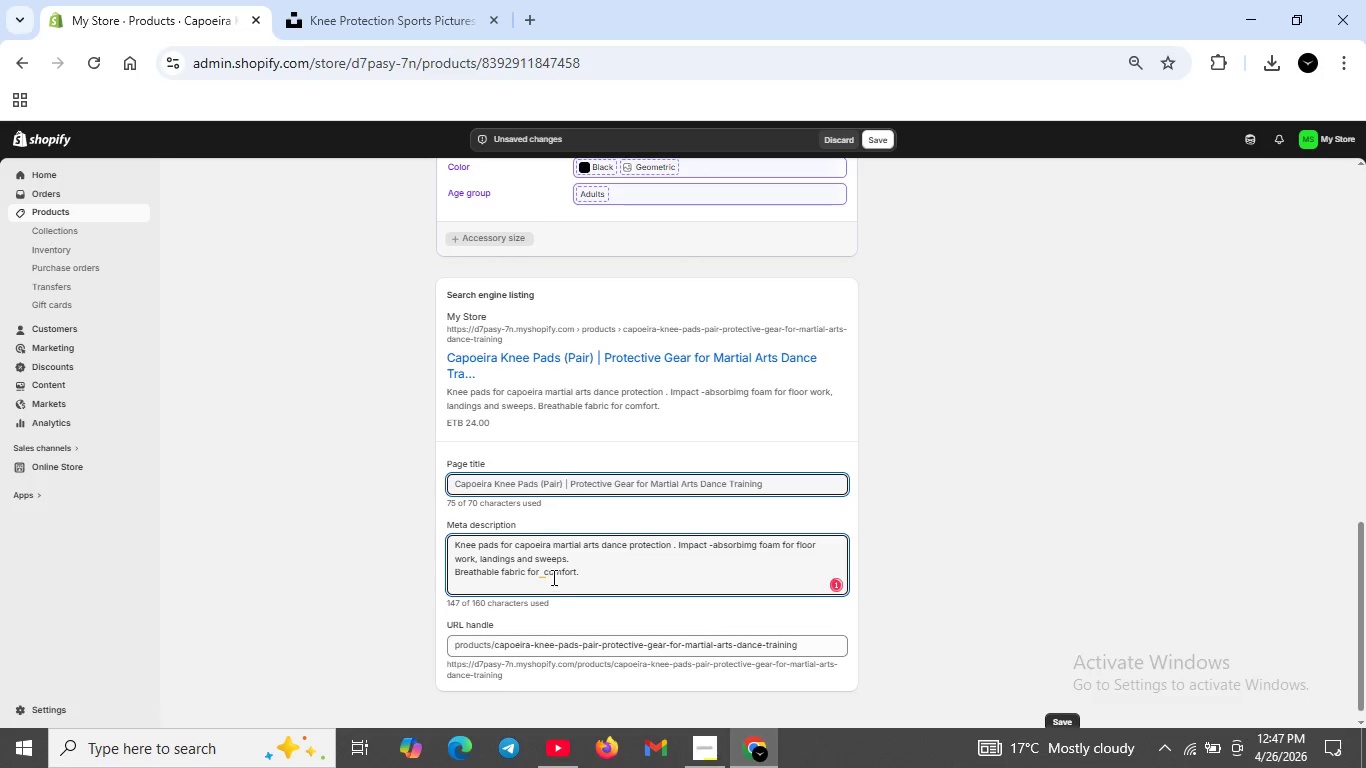 
left_click([544, 572])
 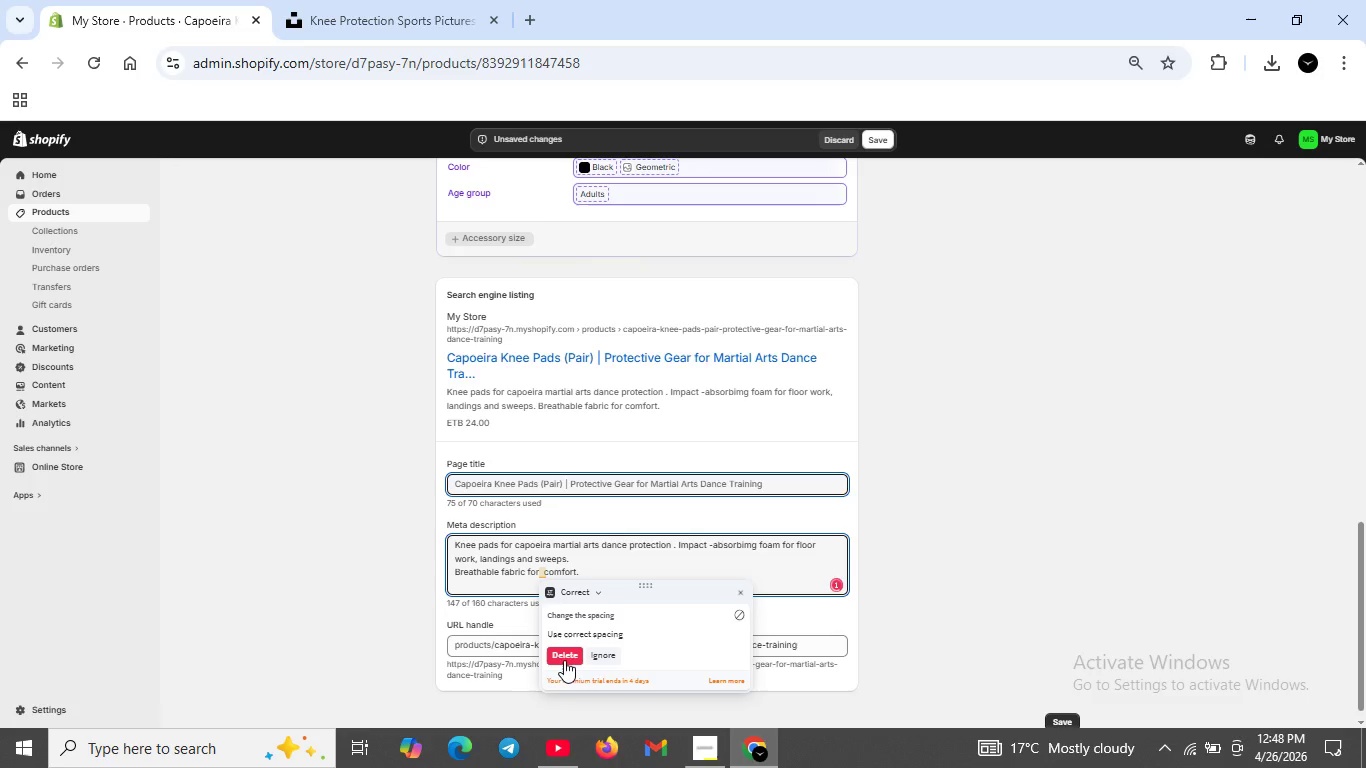 
left_click([561, 652])
 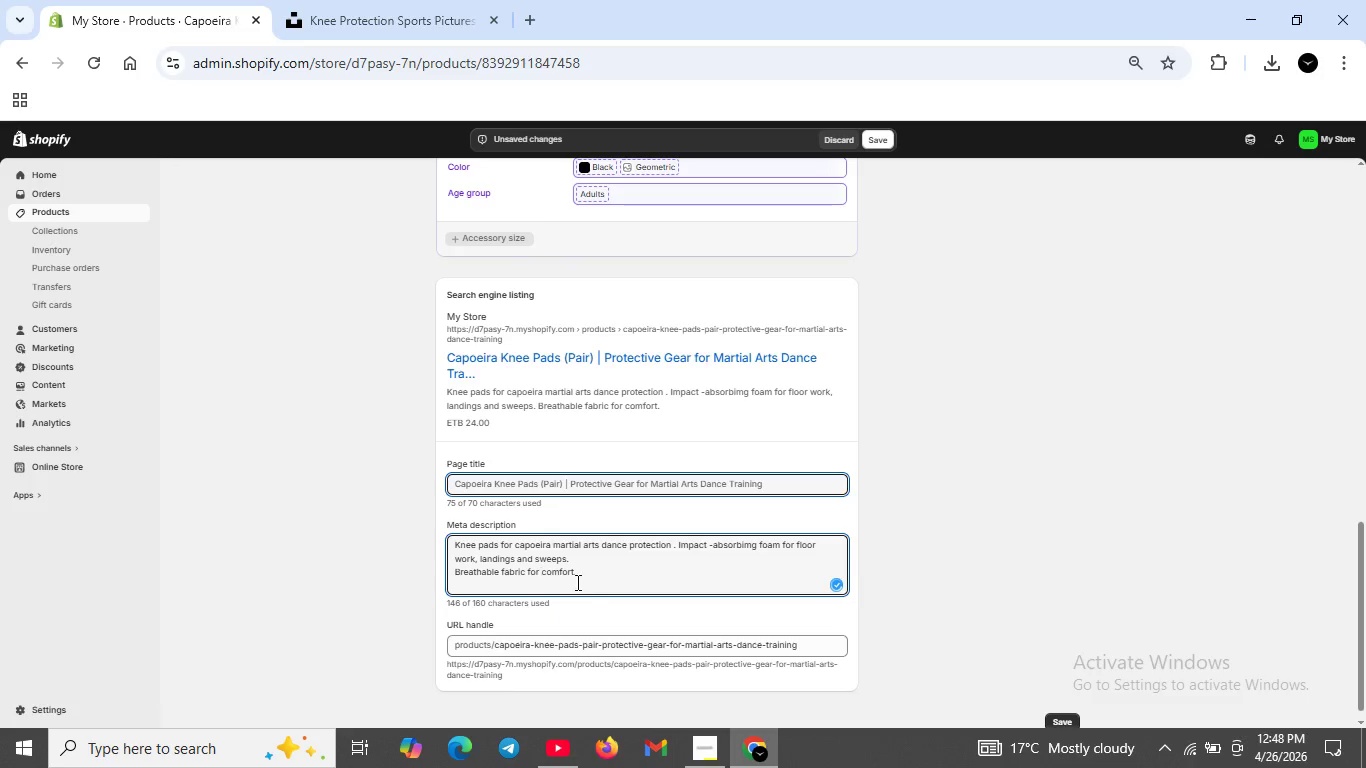 
left_click([581, 567])
 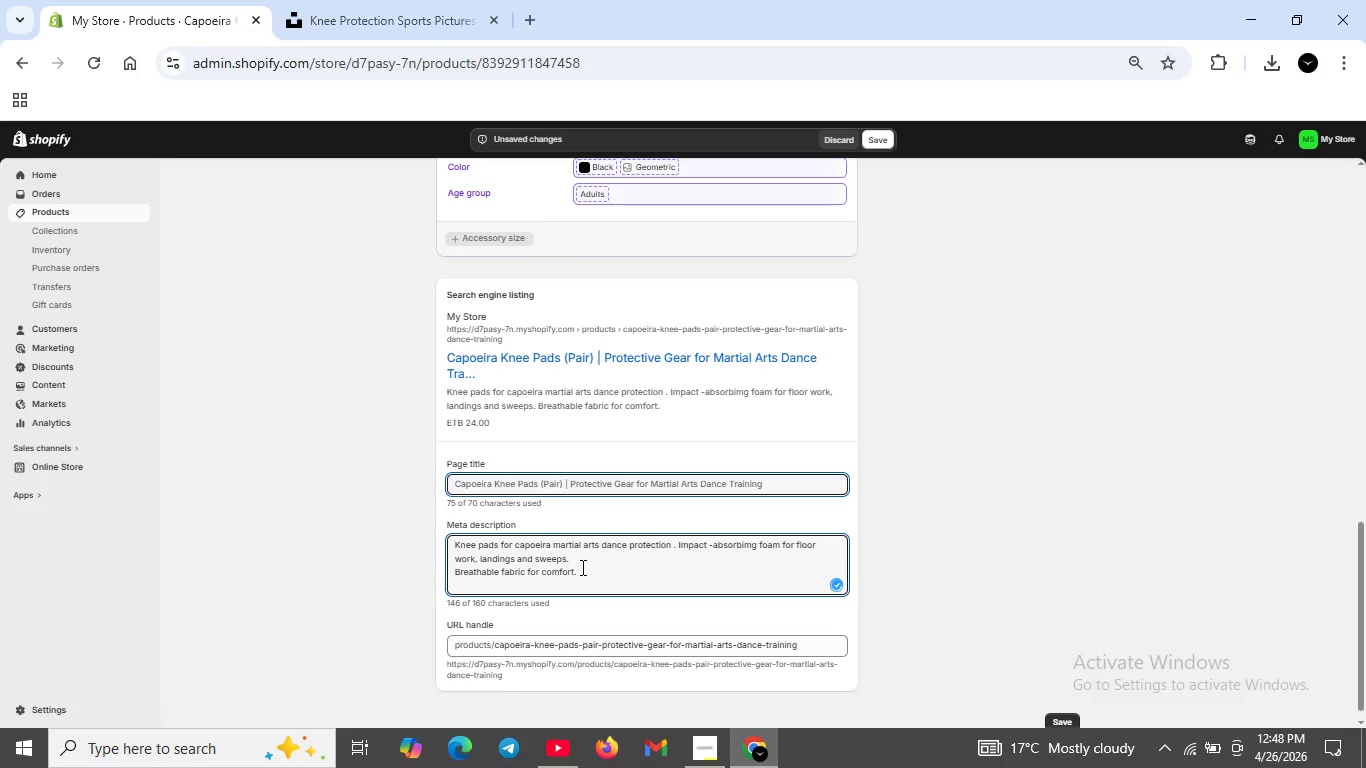 
key(Shift+ShiftRight)
 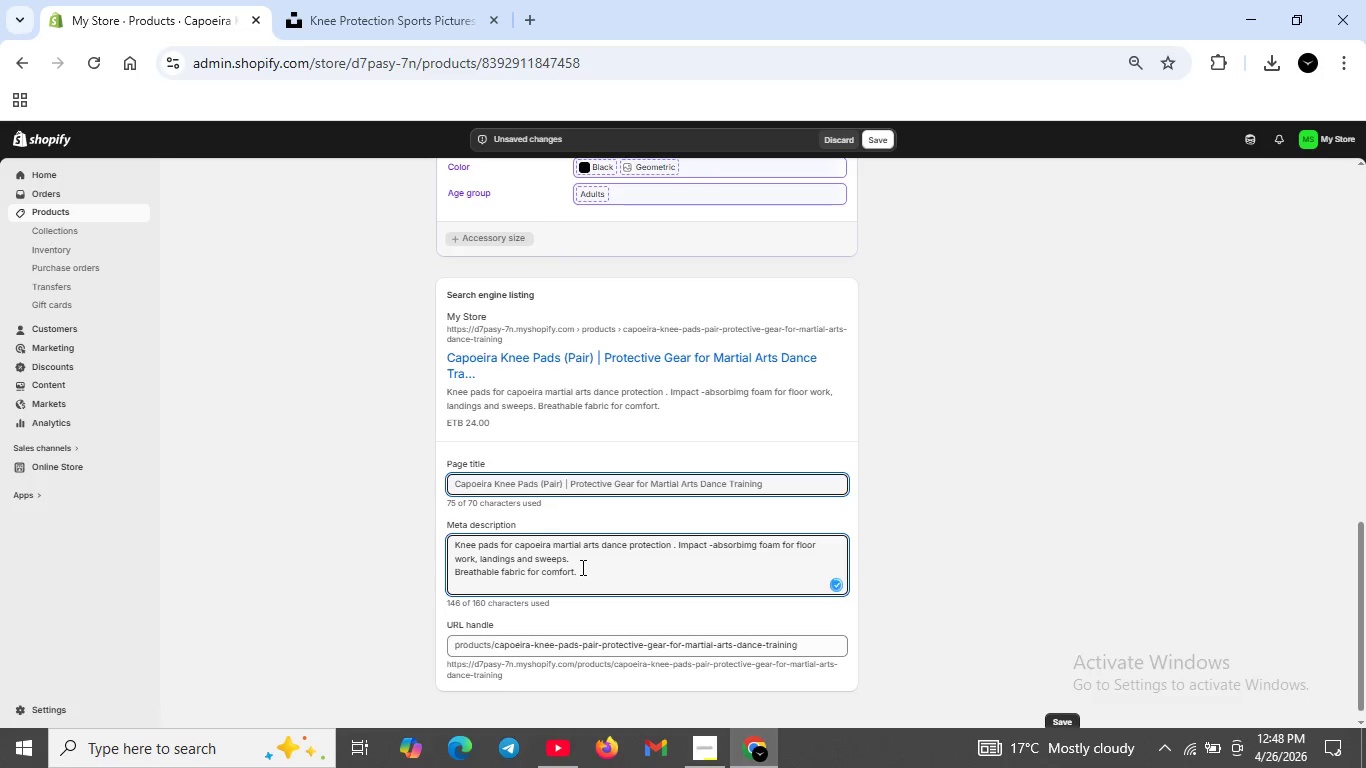 
key(Shift+Enter)
 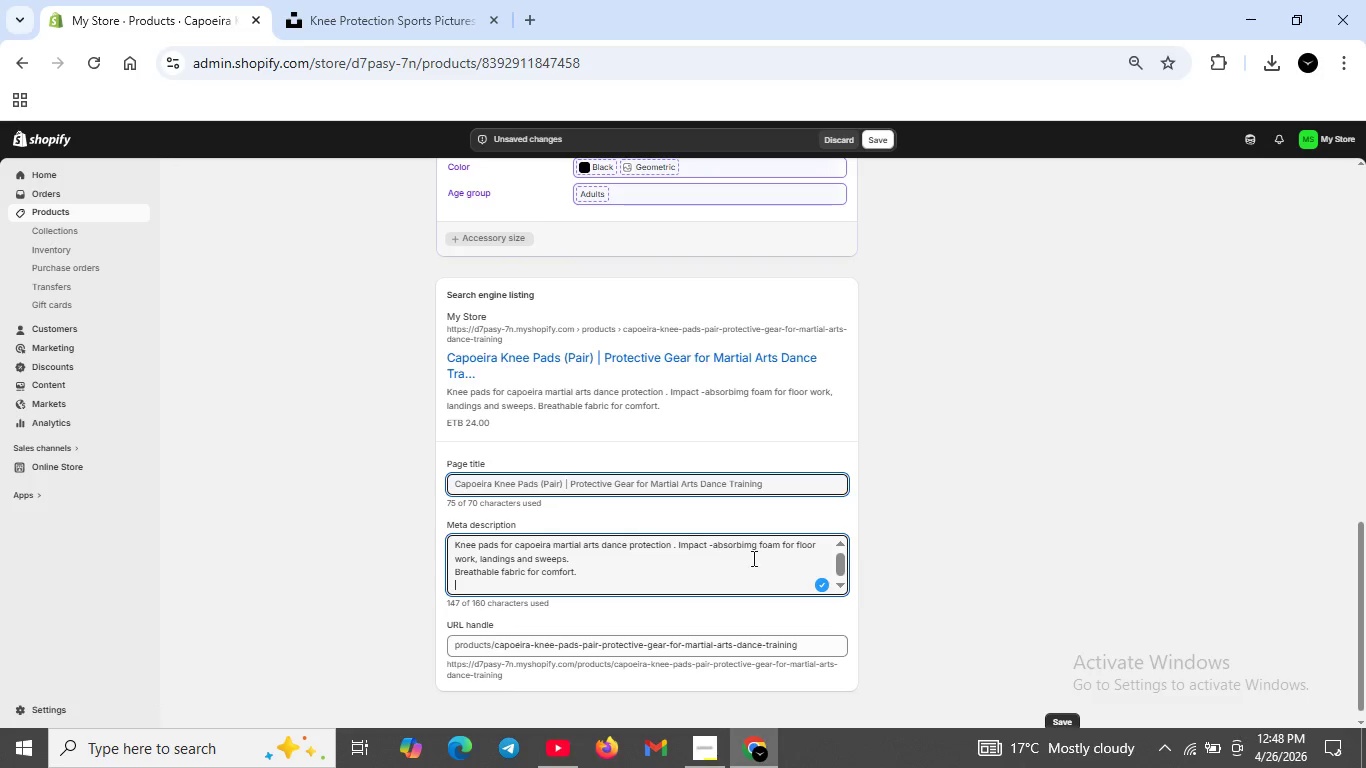 
wait(7.39)
 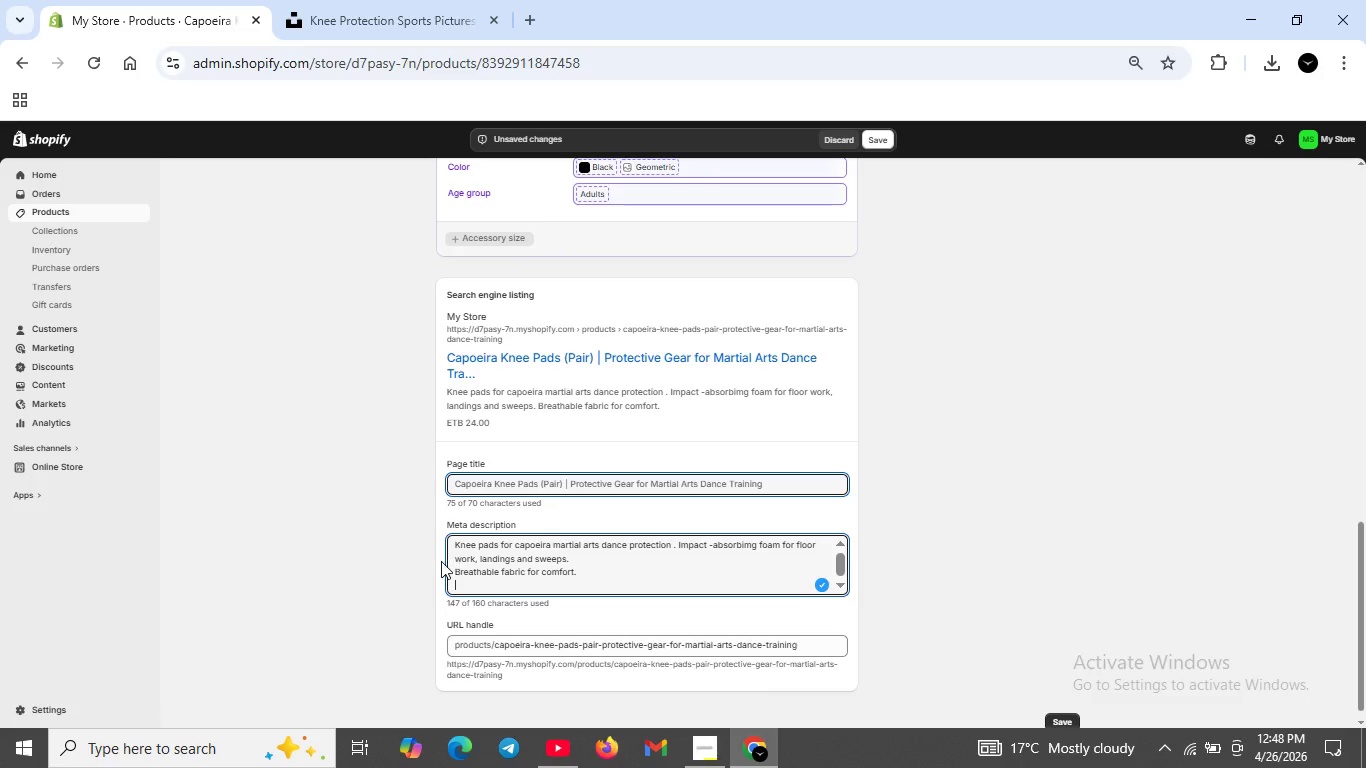 
left_click([891, 139])
 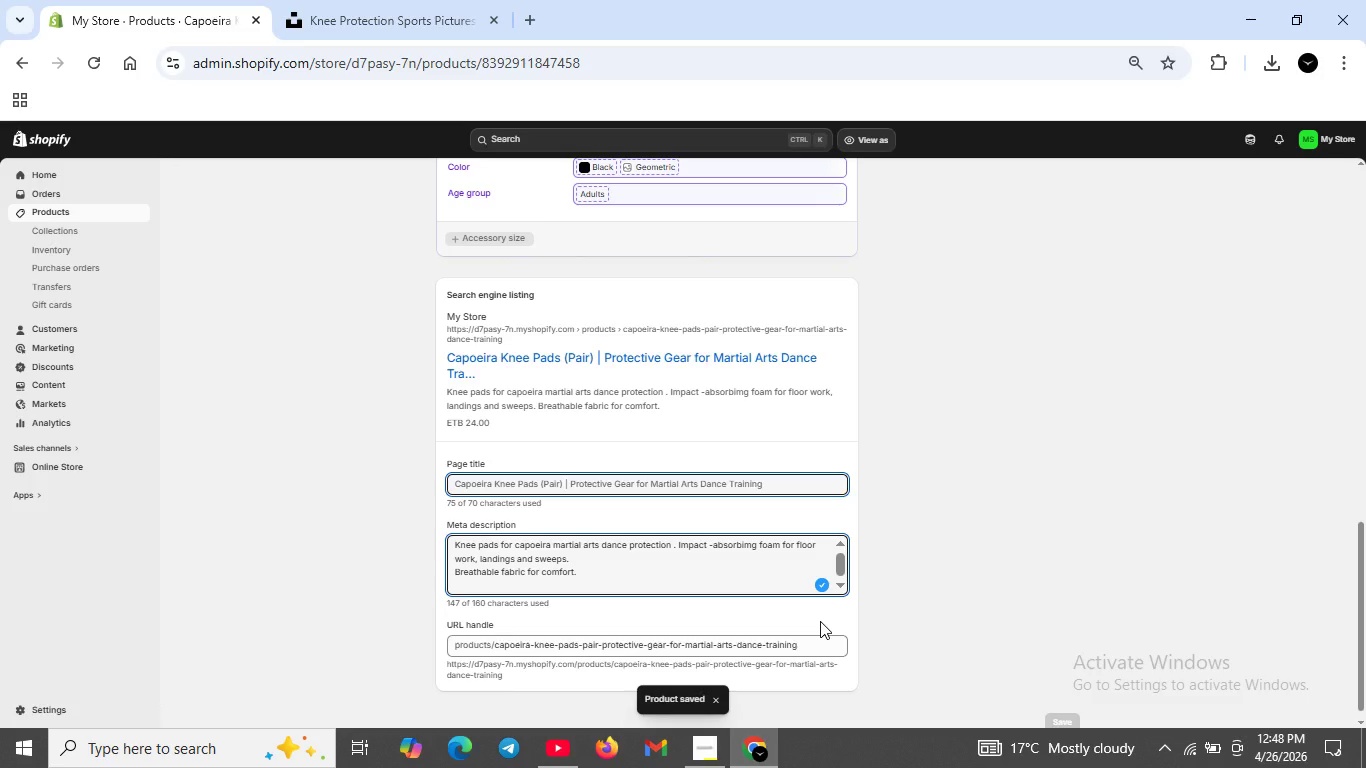 
wait(11.19)
 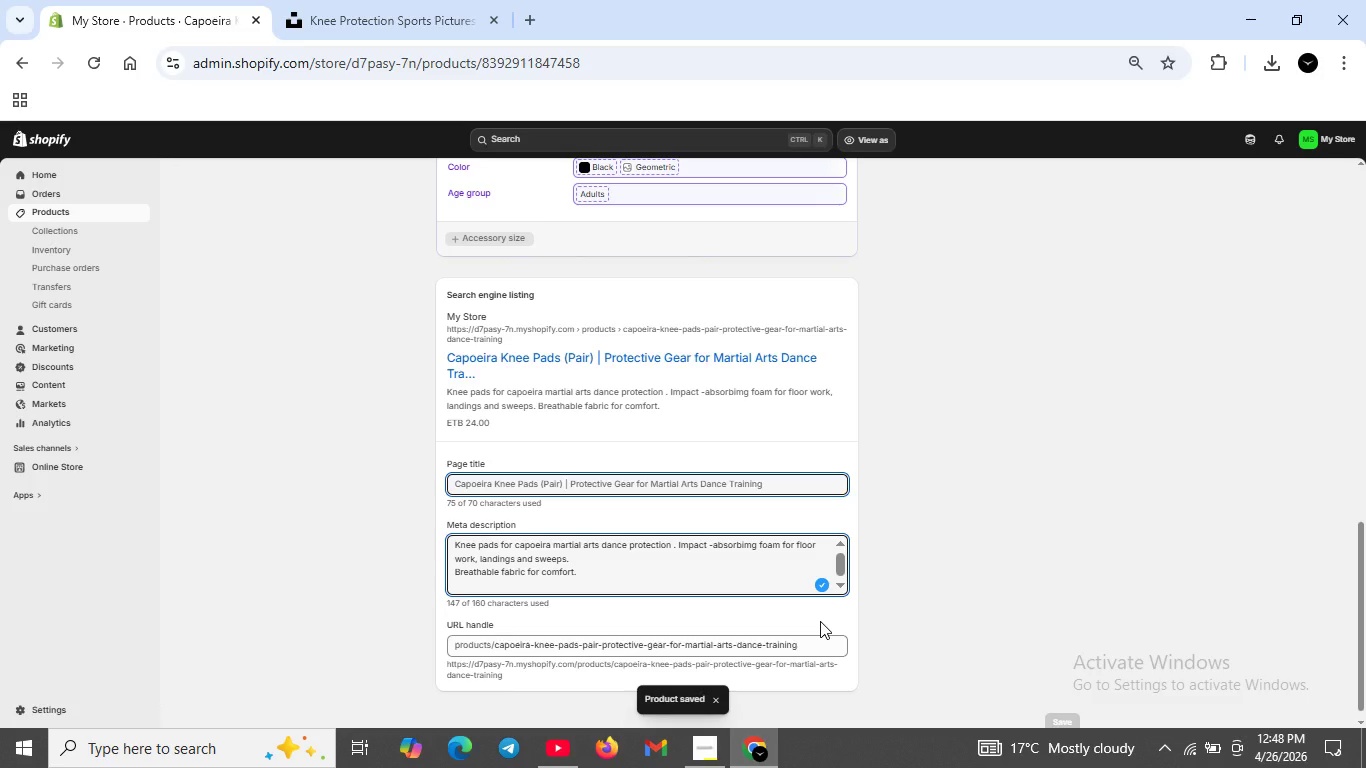 
scroll: coordinate [805, 250], scroll_direction: up, amount: 14.0
 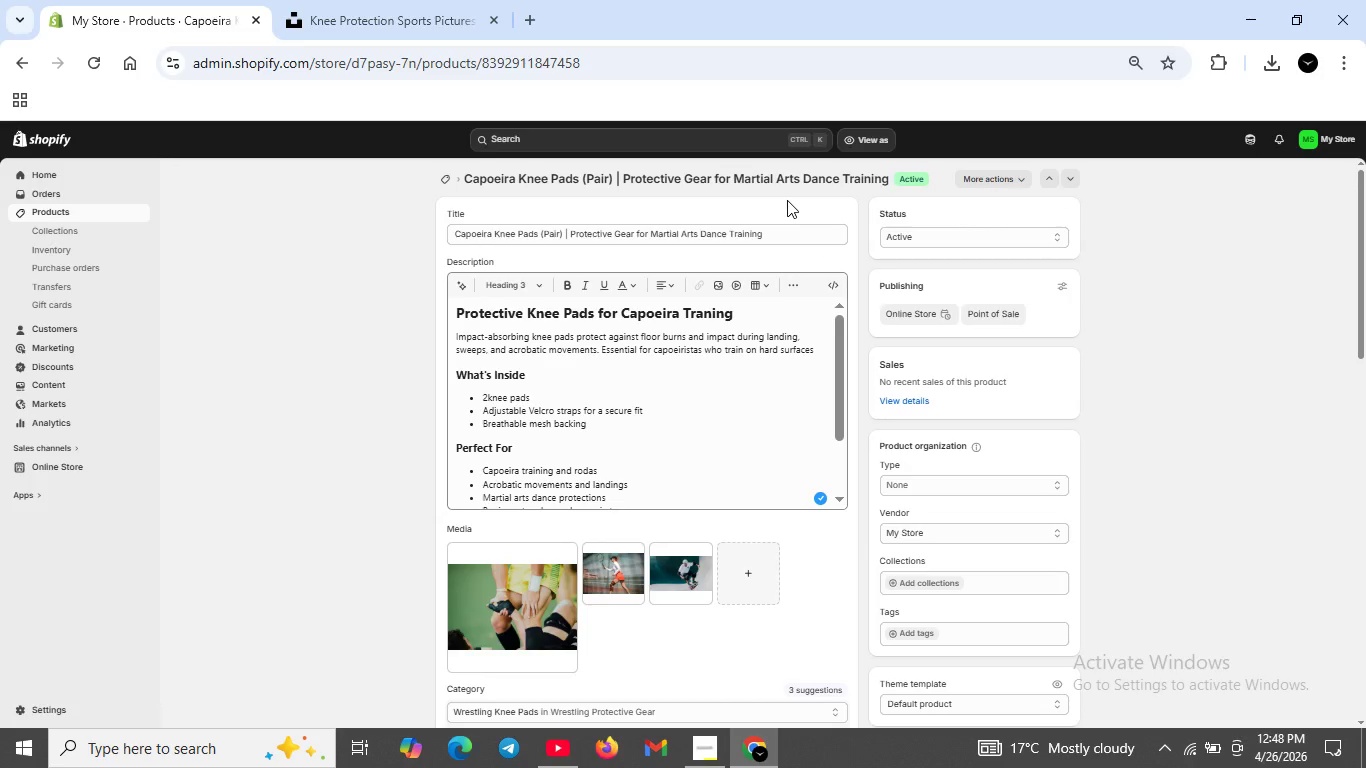 
scroll: coordinate [607, 668], scroll_direction: down, amount: 14.0
 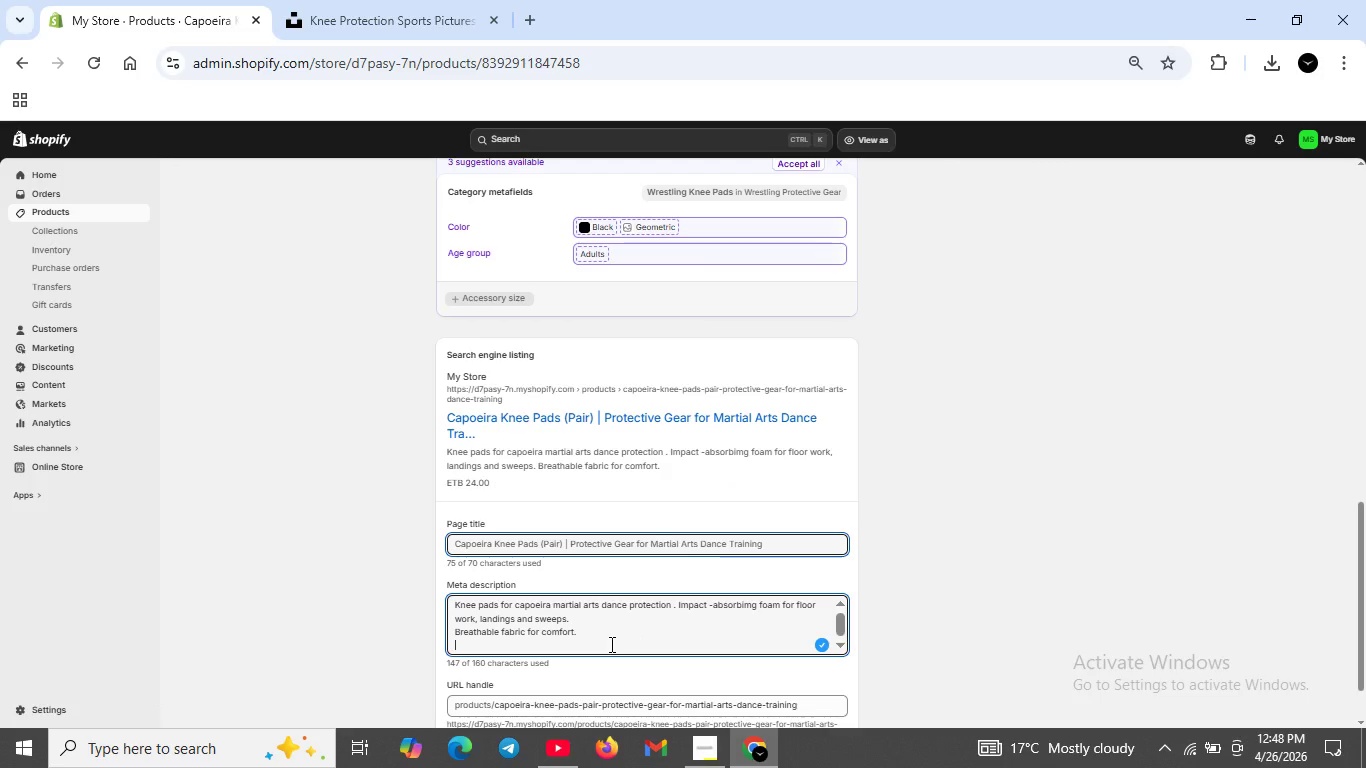 
key(Backspace)
 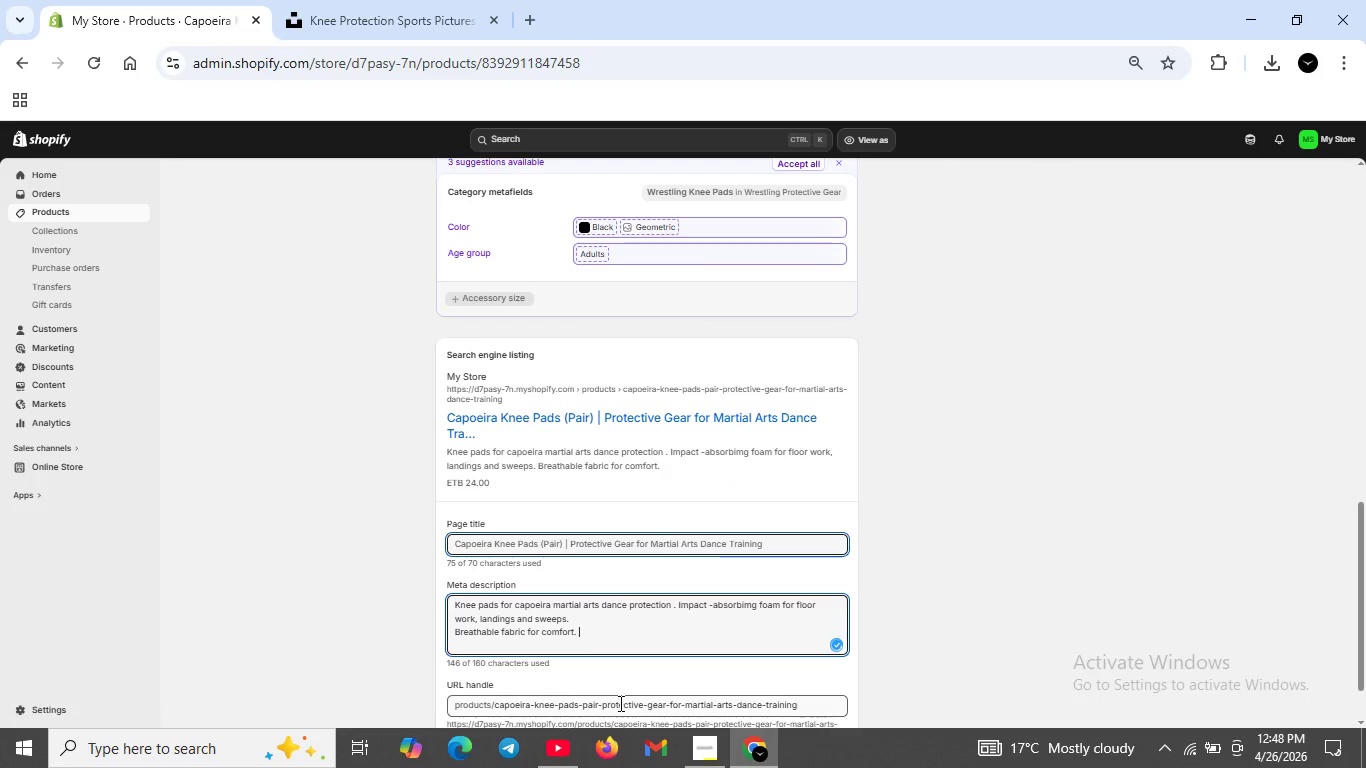 
scroll: coordinate [648, 435], scroll_direction: up, amount: 16.0
 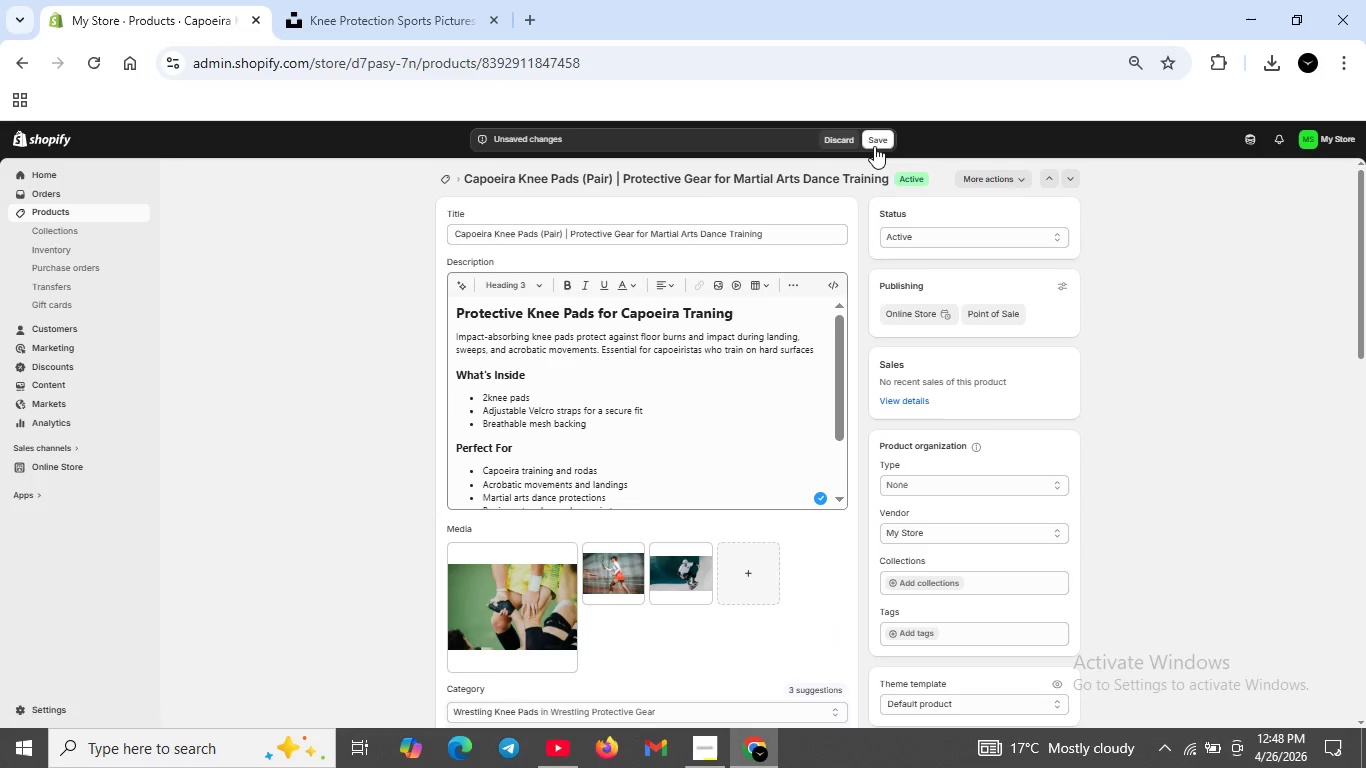 
left_click([874, 146])